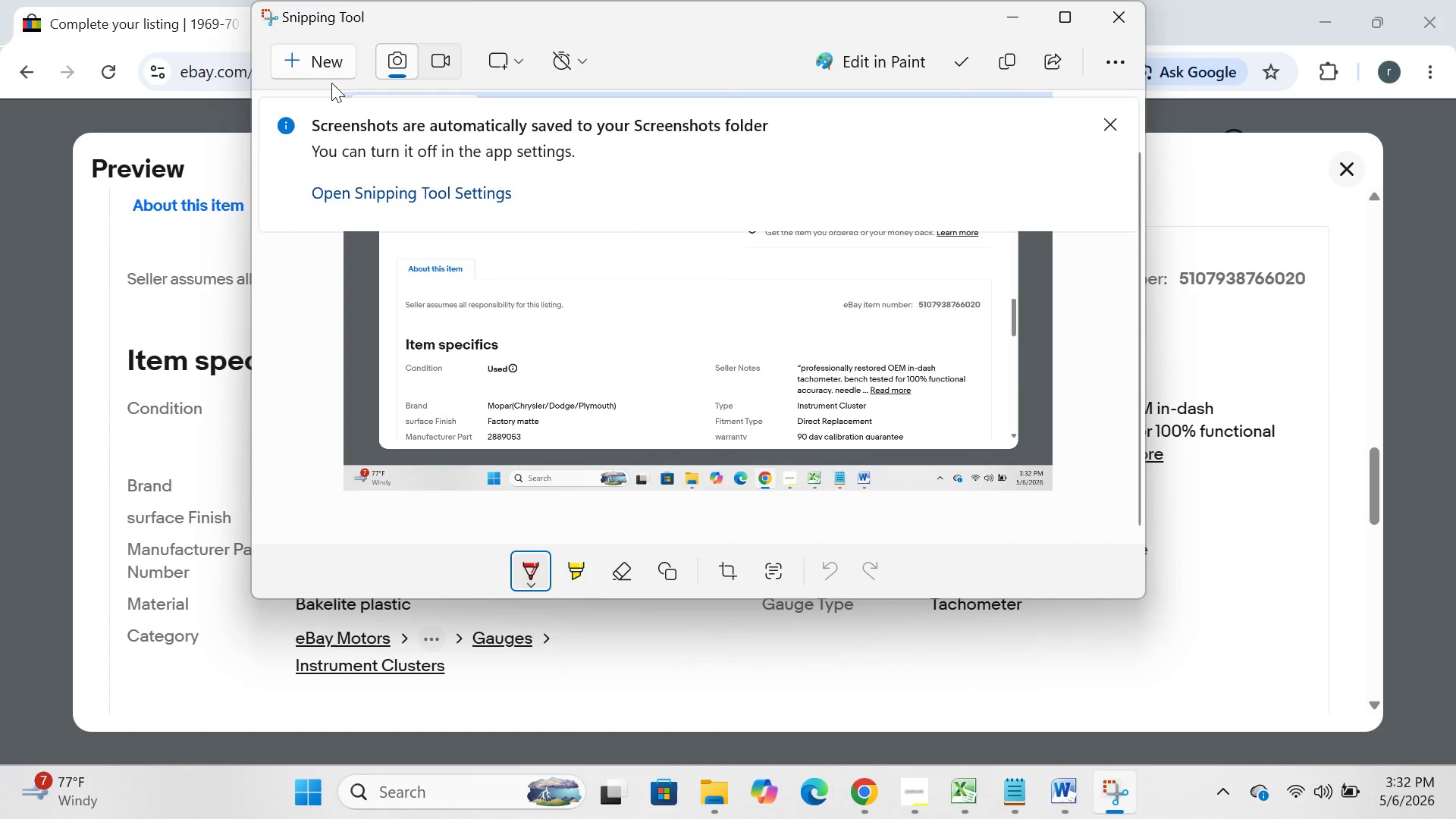 
left_click([326, 68])
 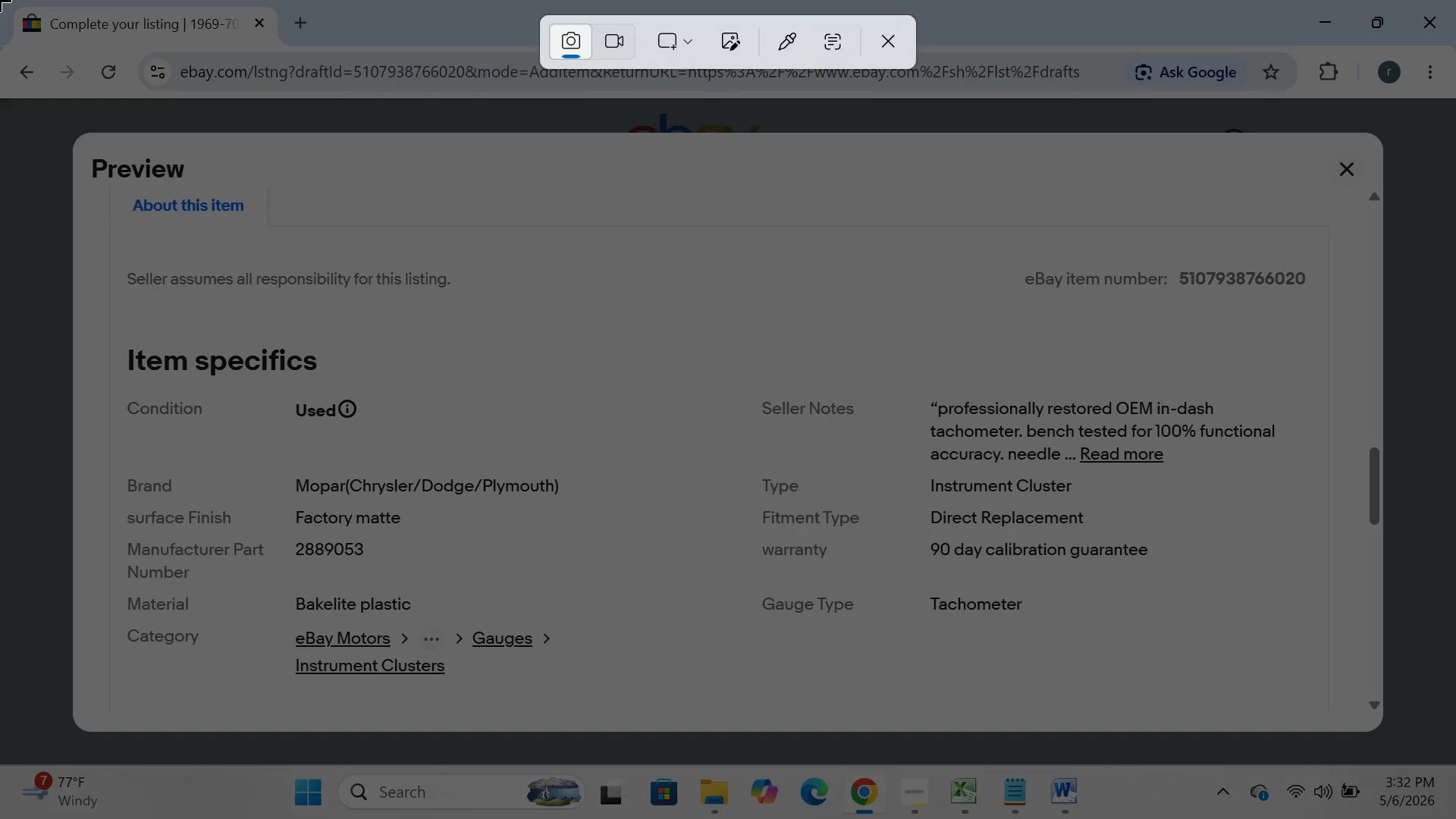 
left_click_drag(start_coordinate=[0, 0], to_coordinate=[1455, 818])
 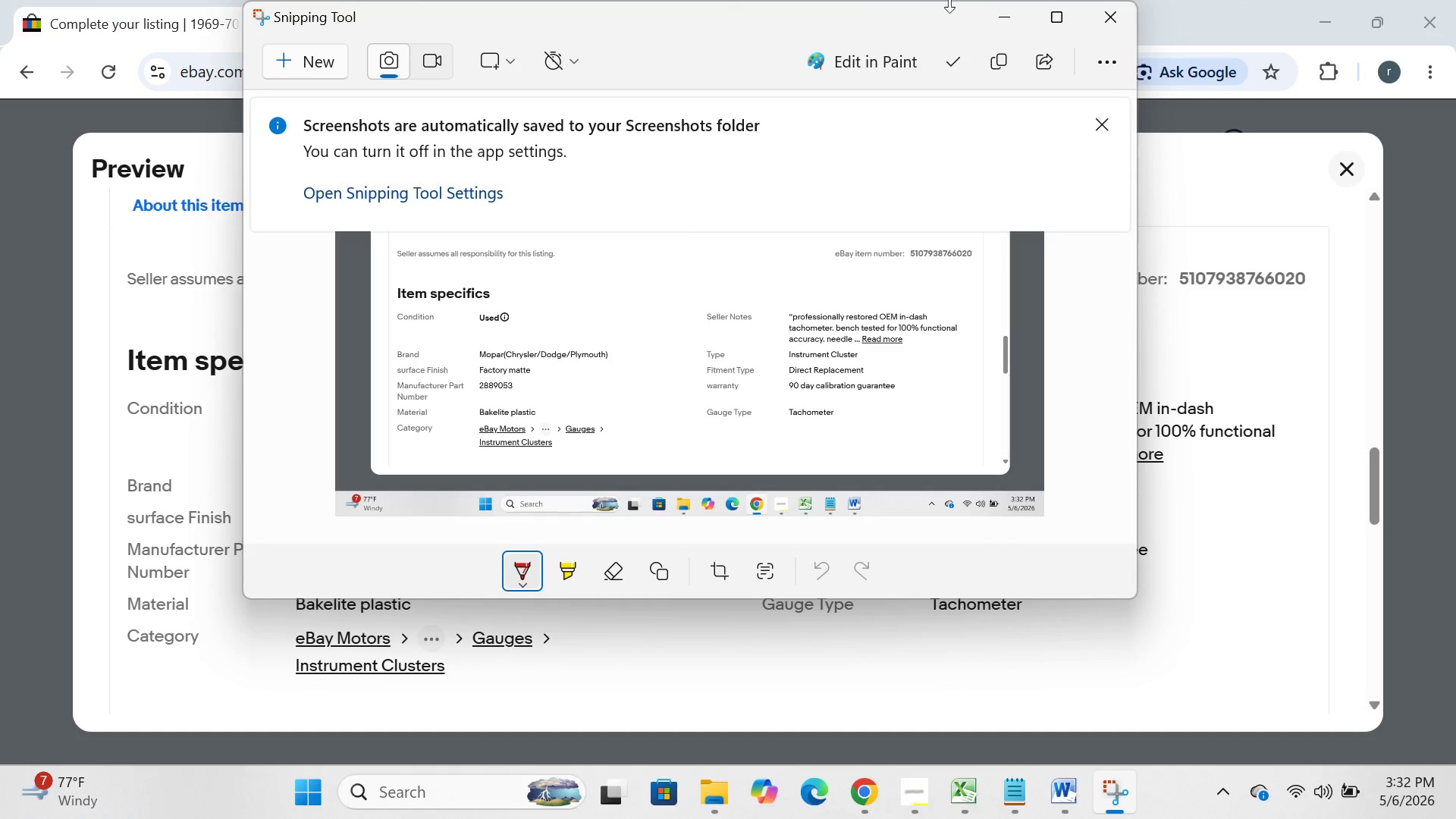 
left_click([1006, 14])
 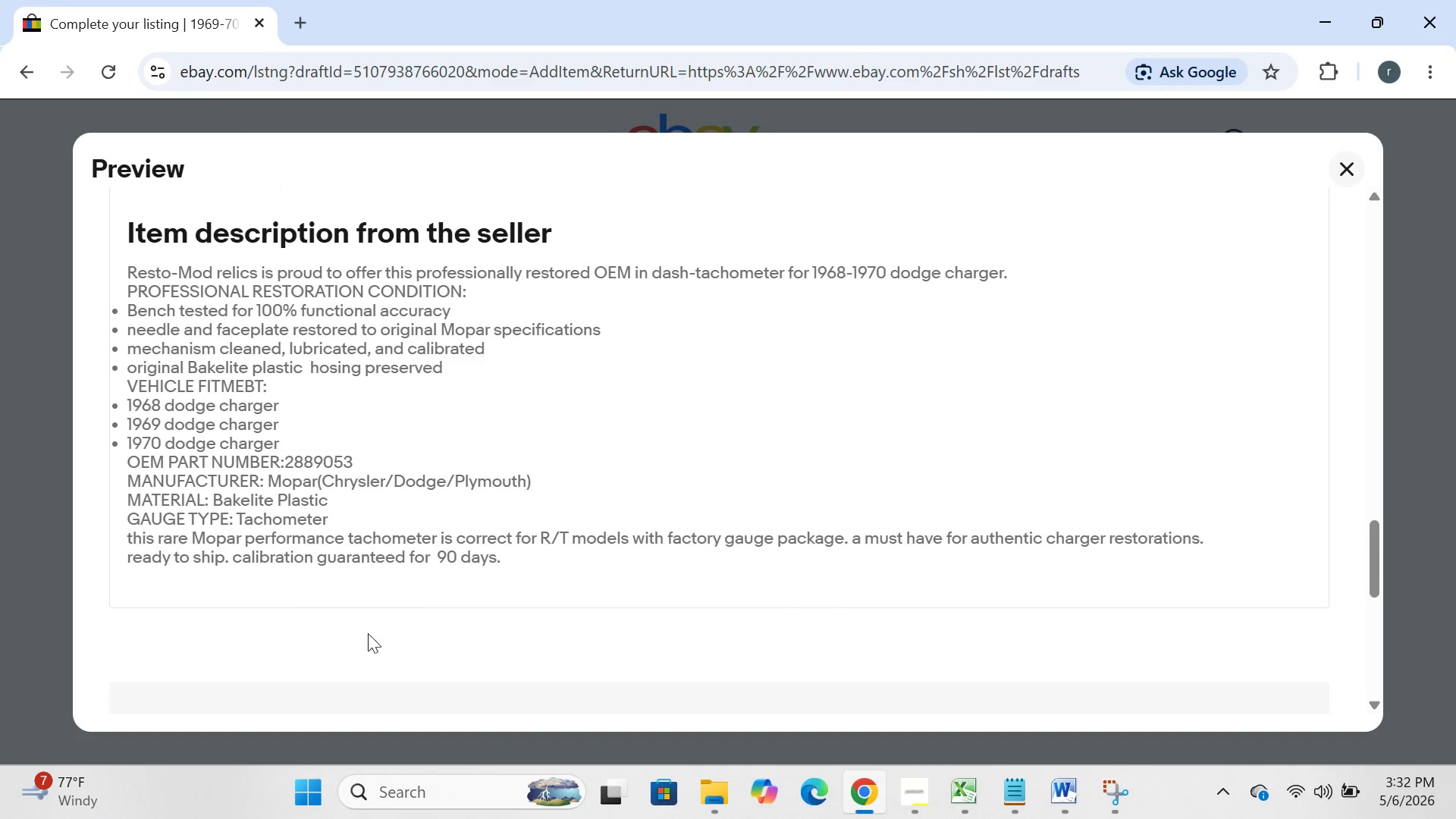 
left_click([300, 772])
 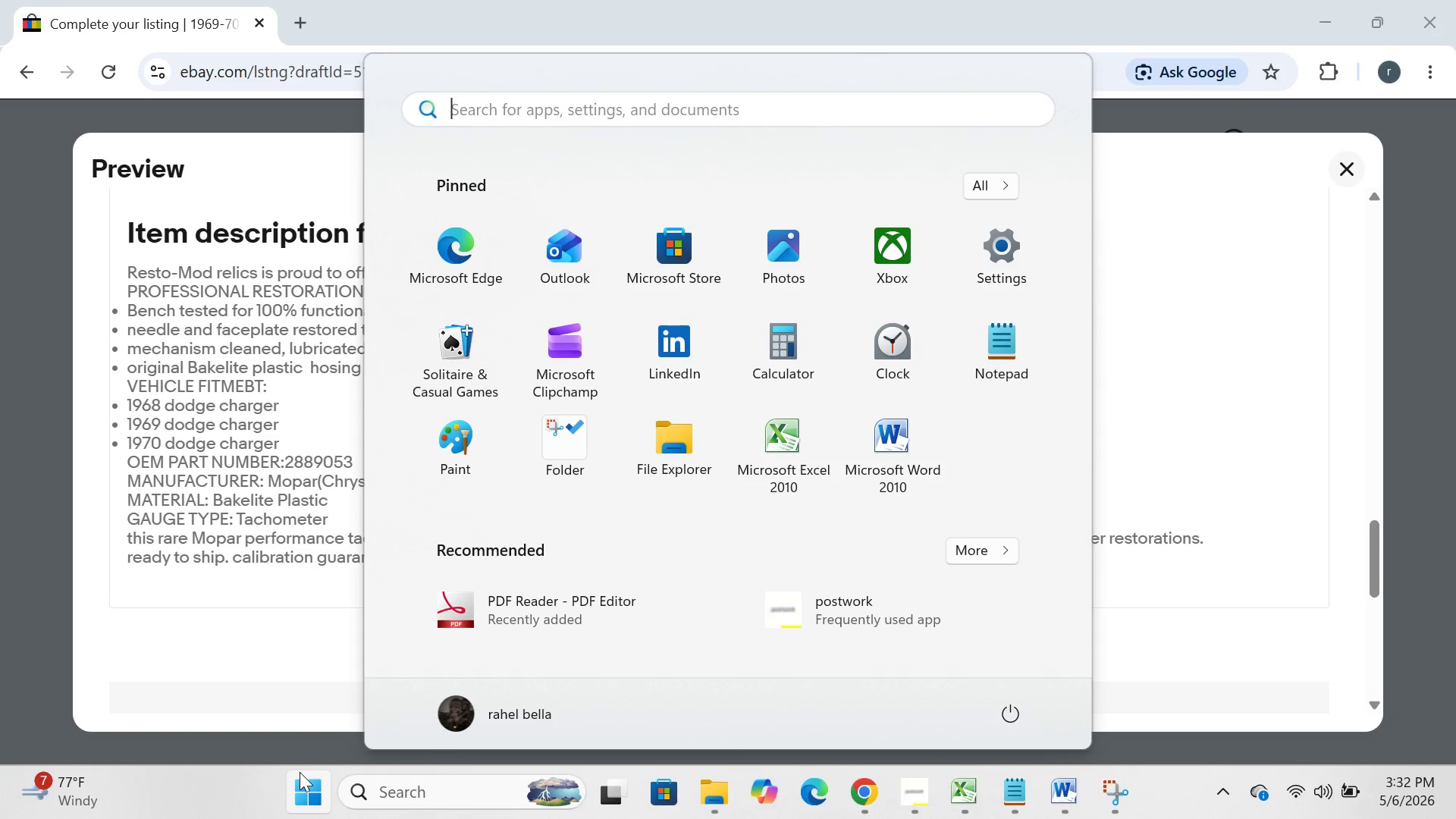 
wait(11.64)
 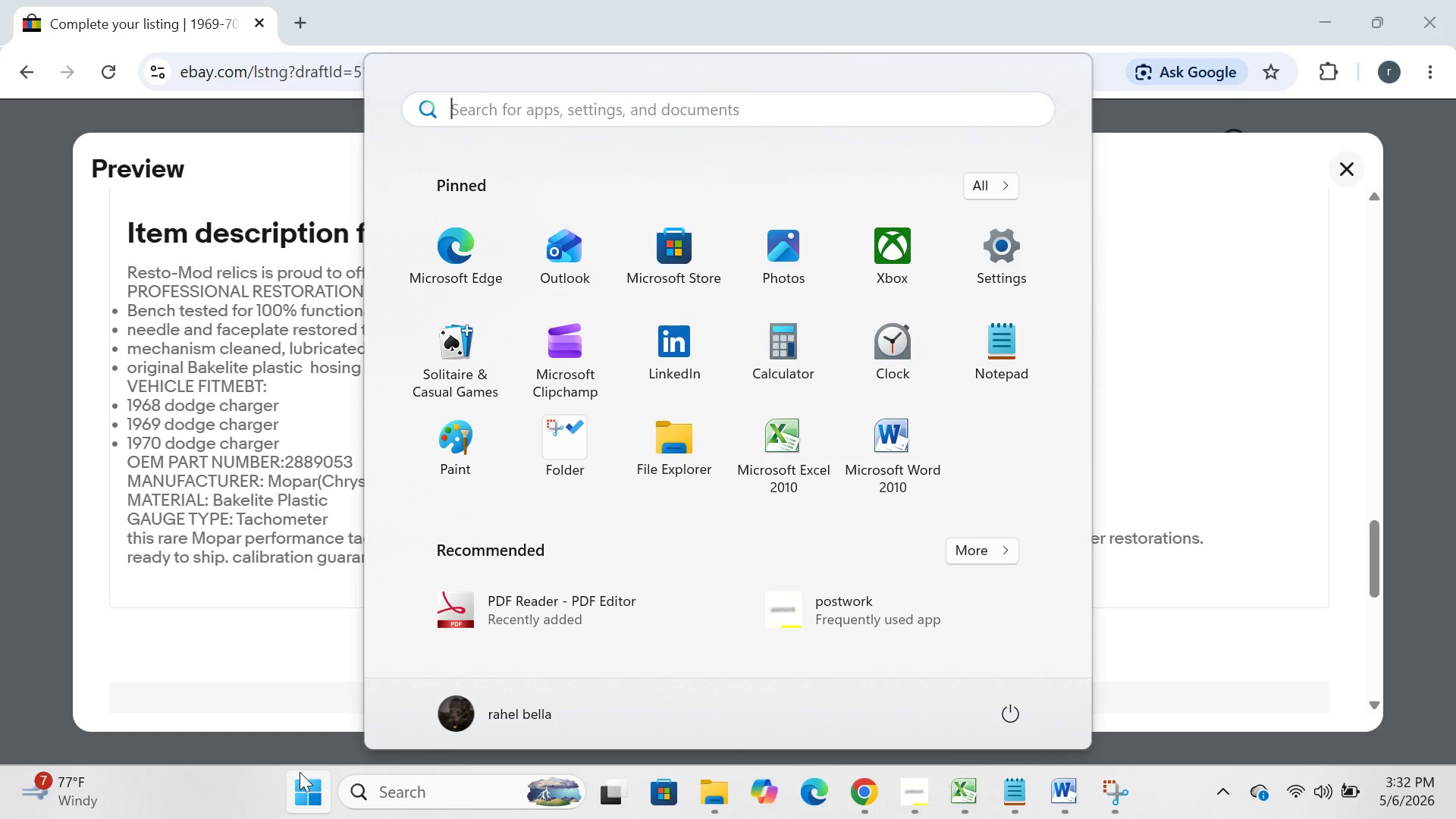 
left_click([539, 436])
 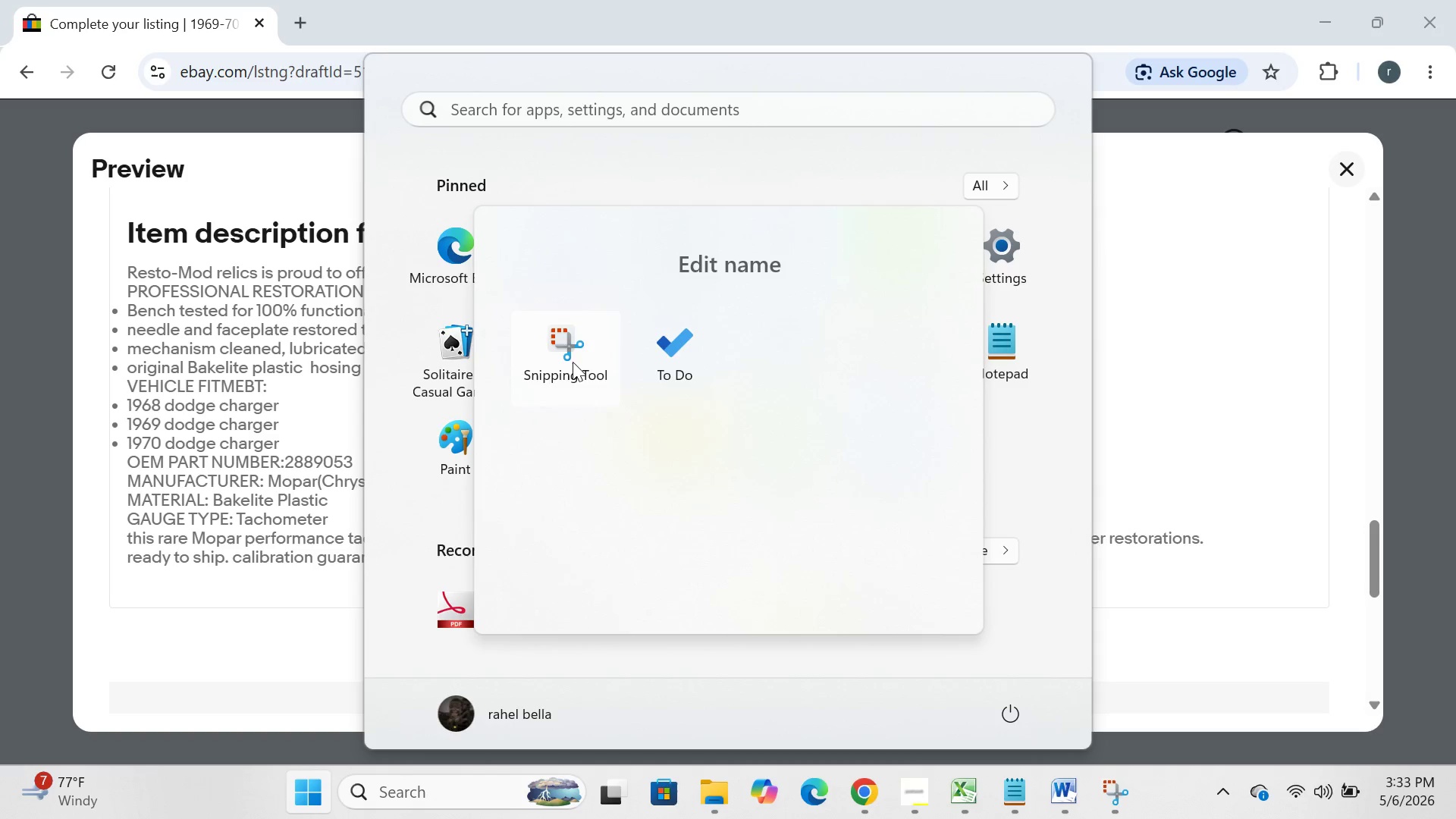 
left_click([571, 359])
 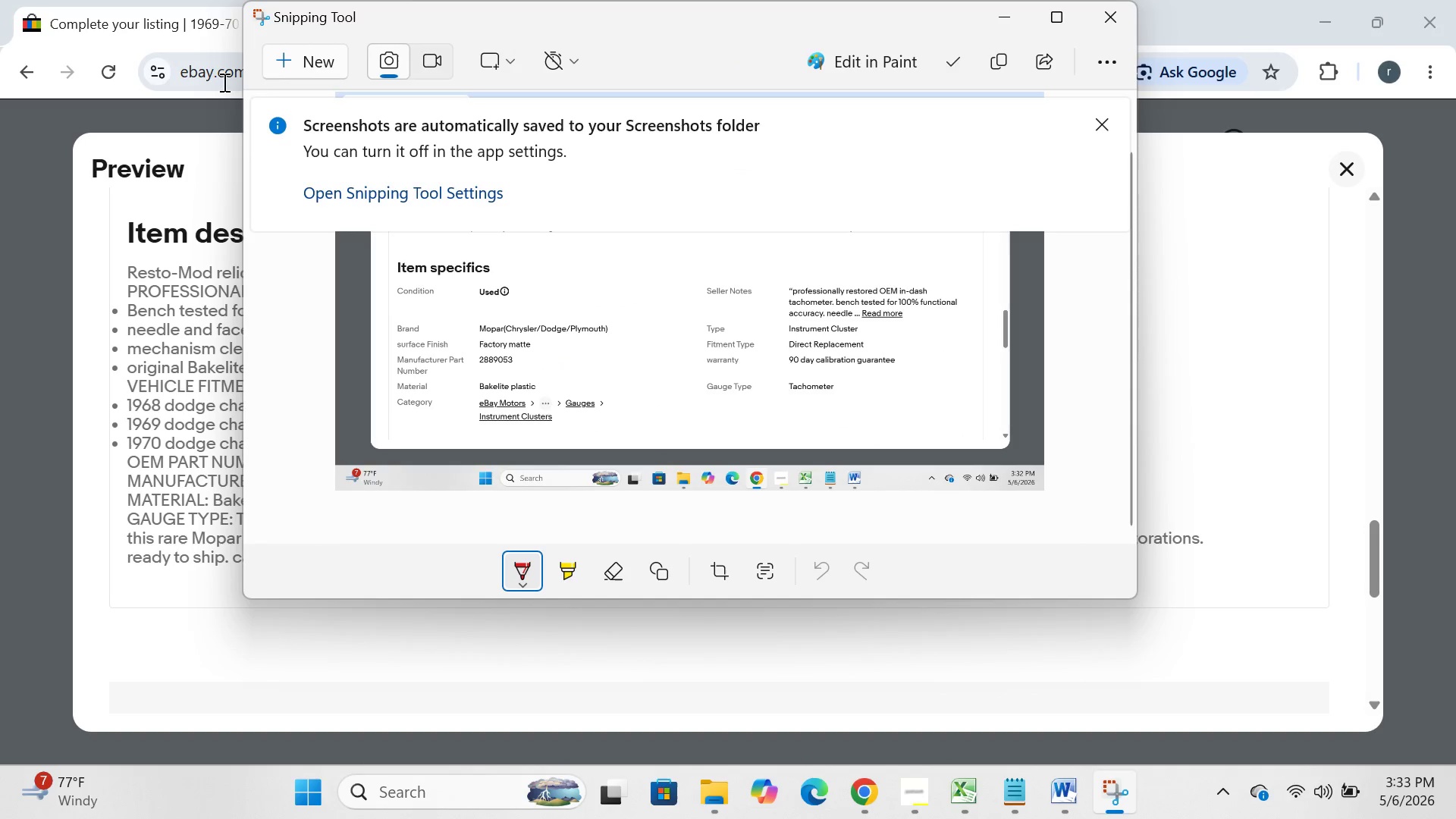 
left_click([306, 60])
 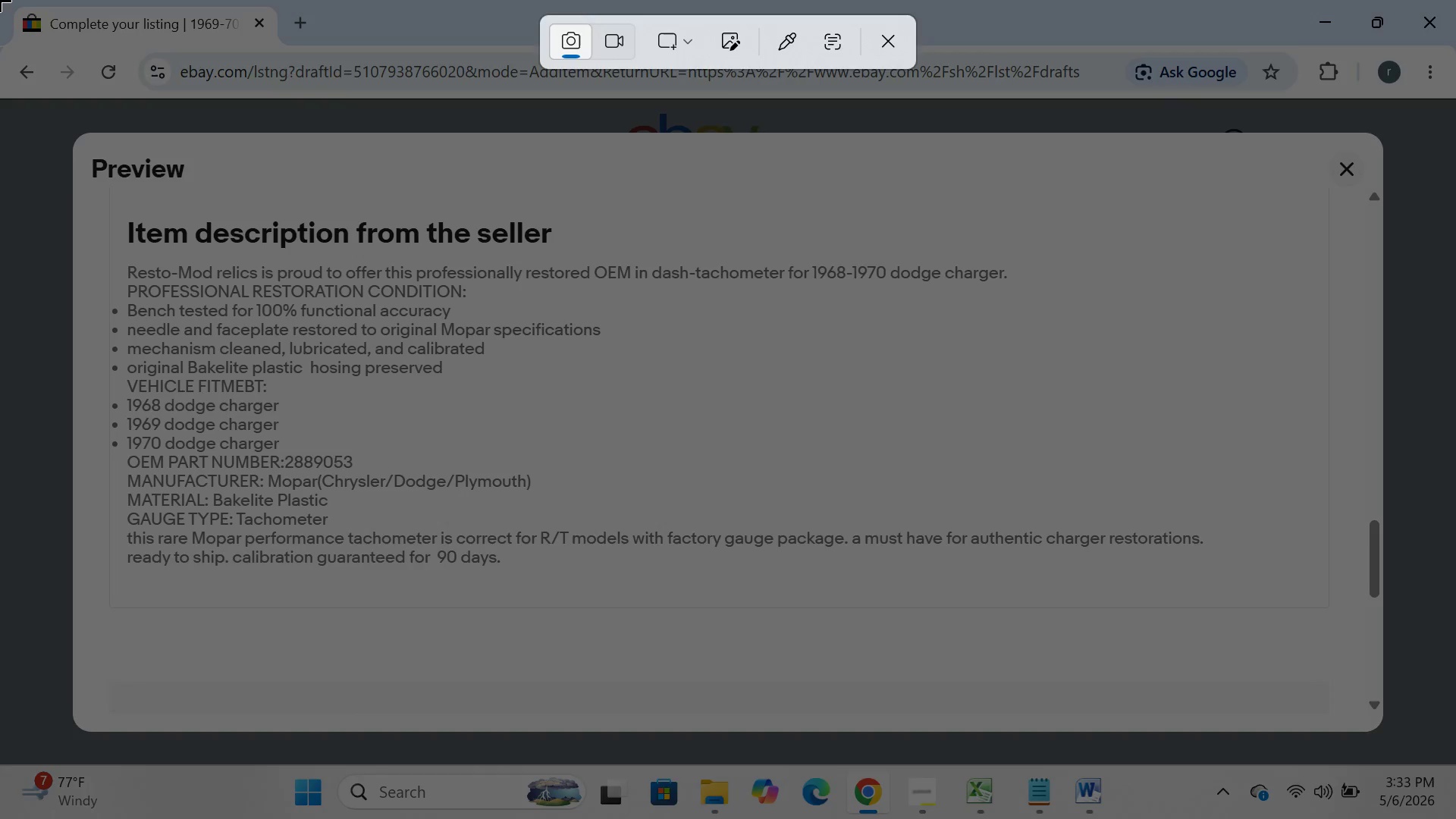 
left_click_drag(start_coordinate=[0, 0], to_coordinate=[1455, 817])
 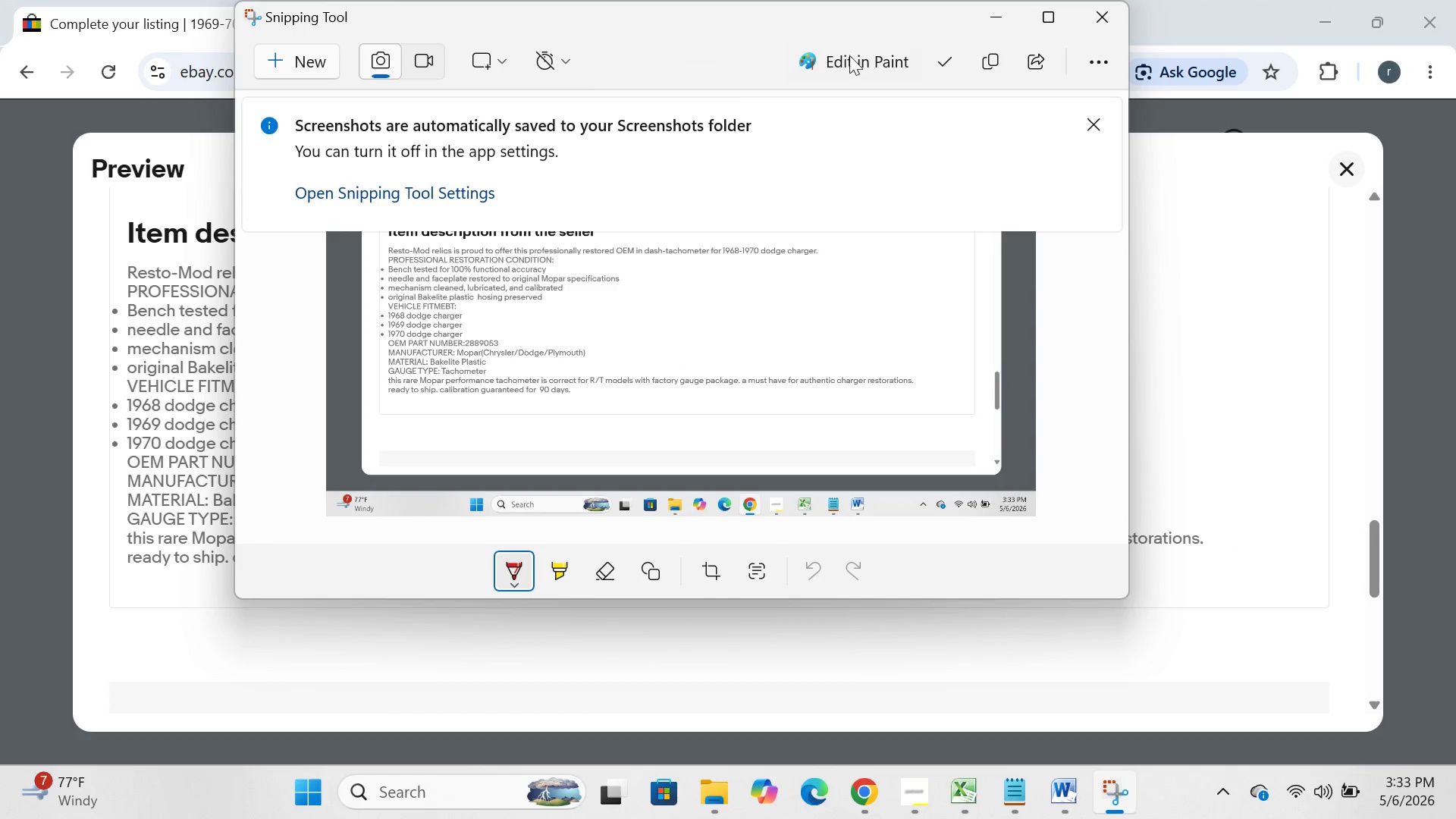 
left_click([1003, 24])
 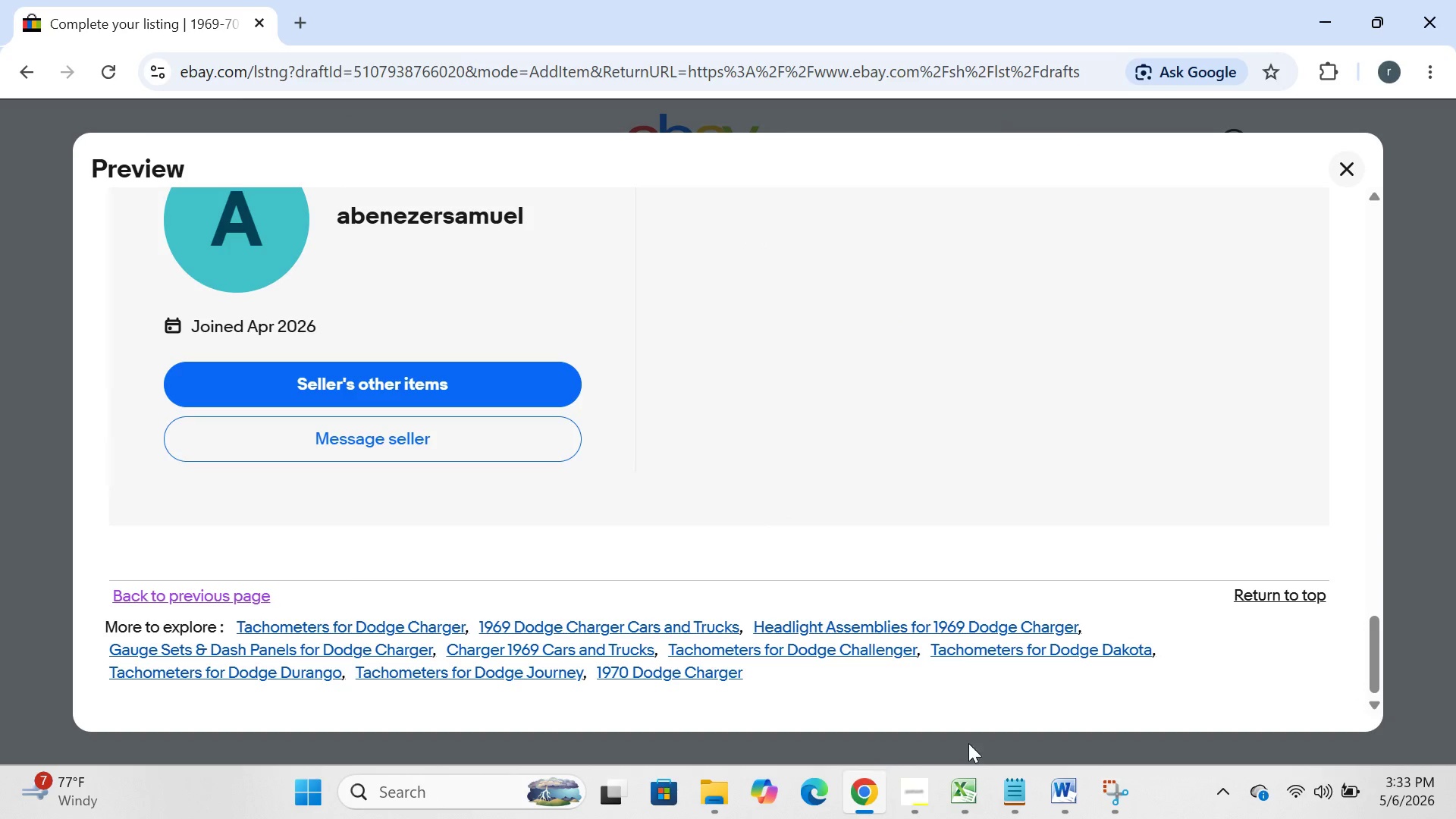 
left_click([1059, 802])
 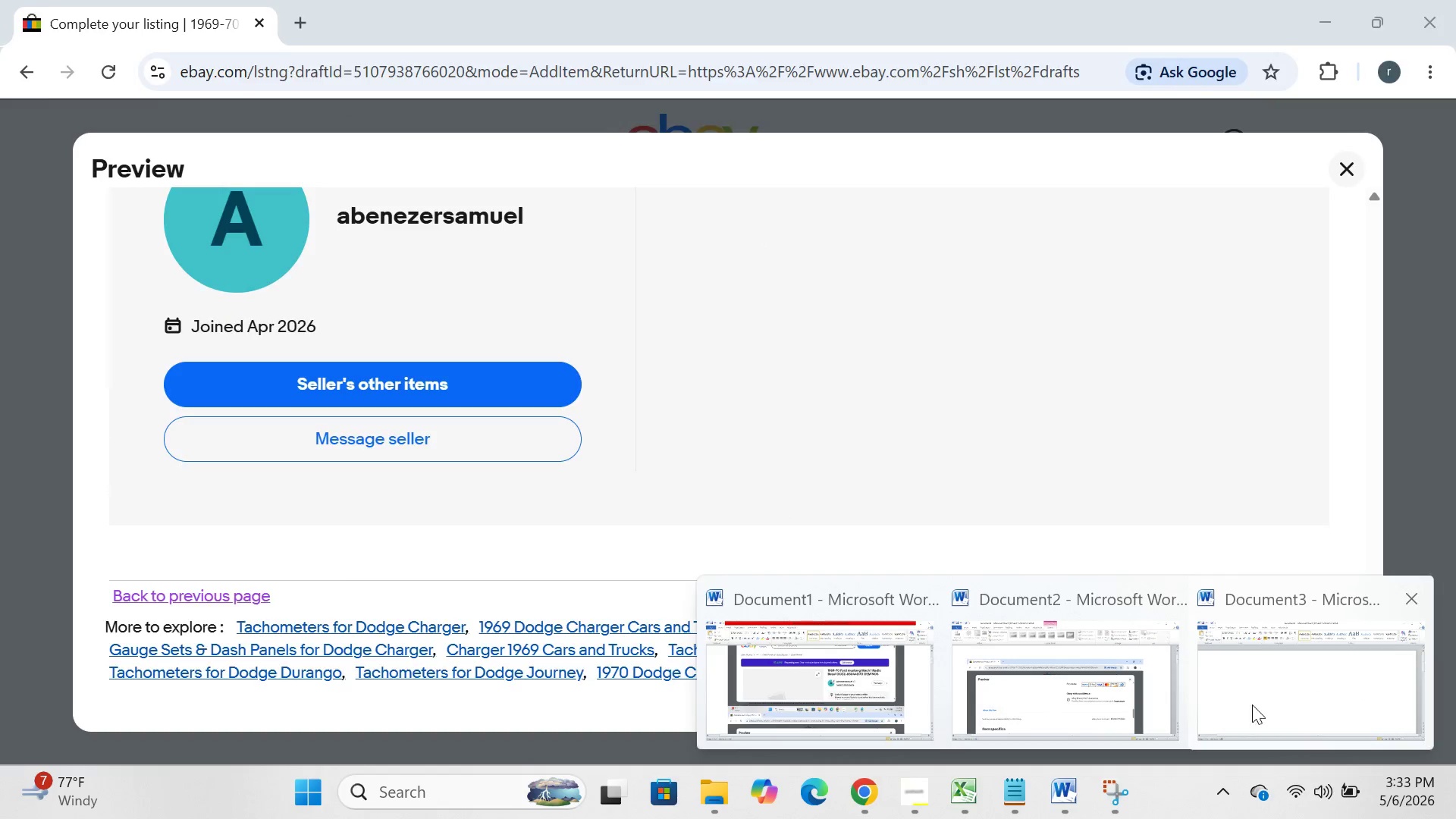 
left_click([1274, 701])
 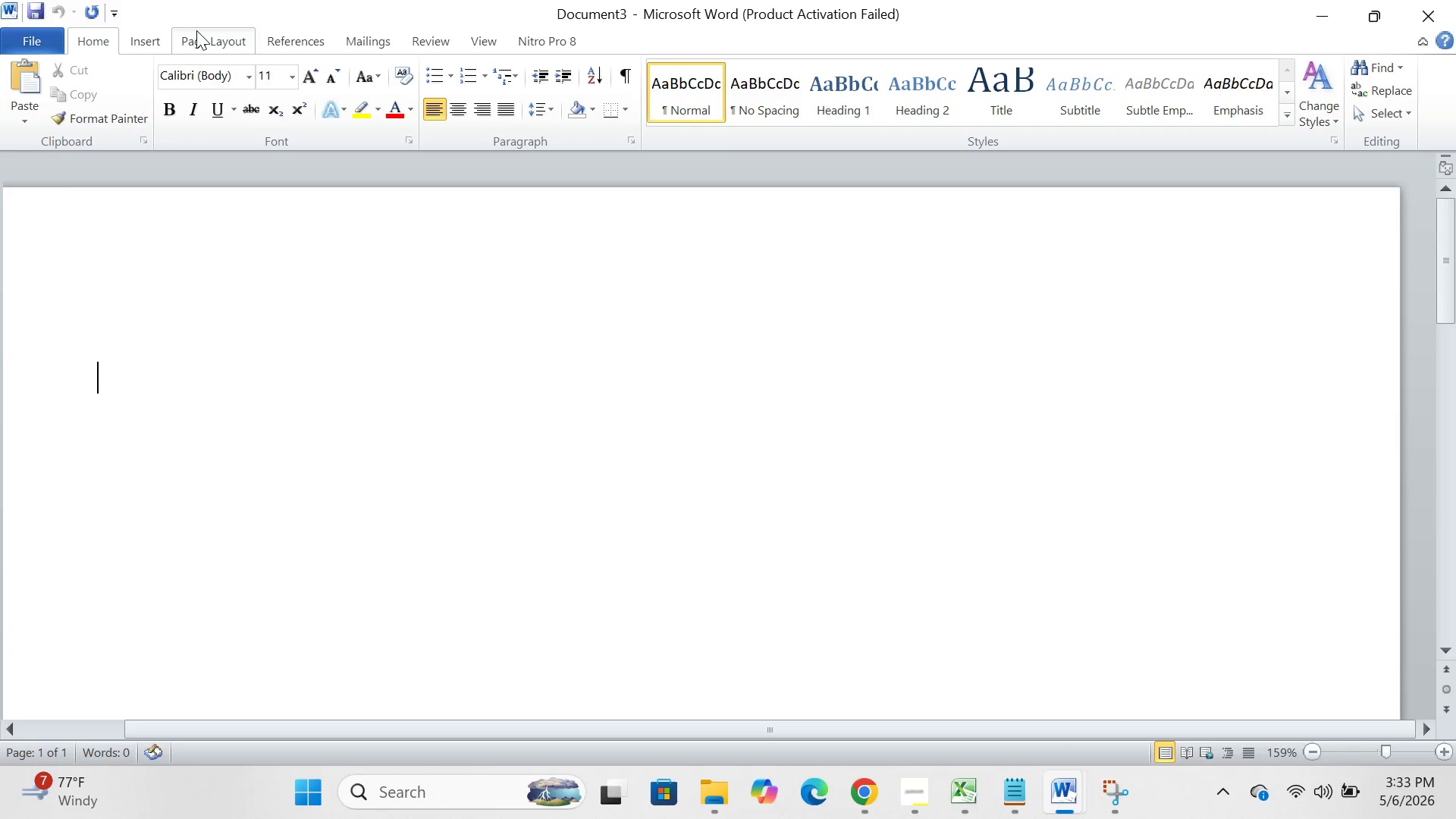 
left_click([168, 37])
 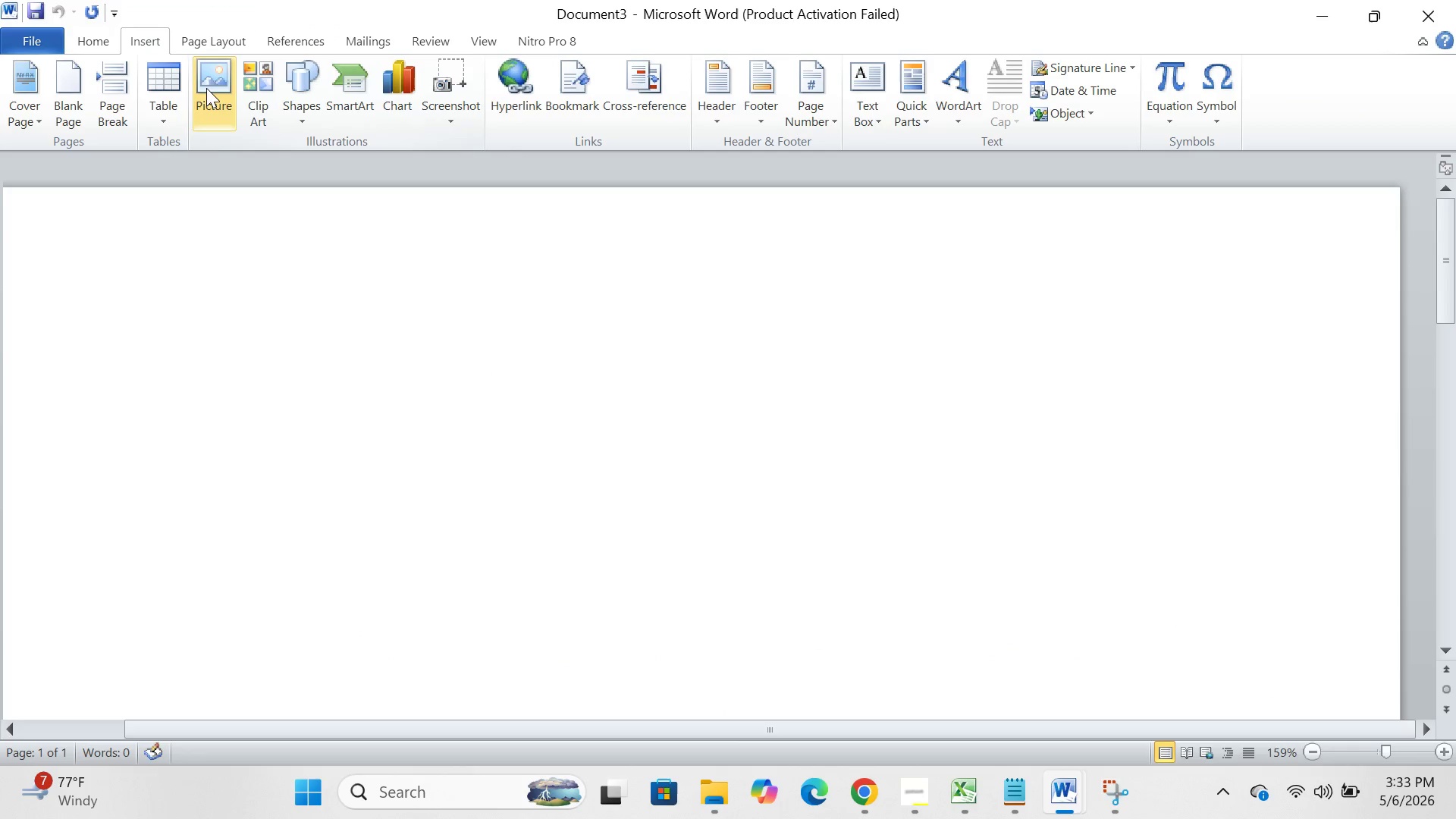 
left_click([205, 88])
 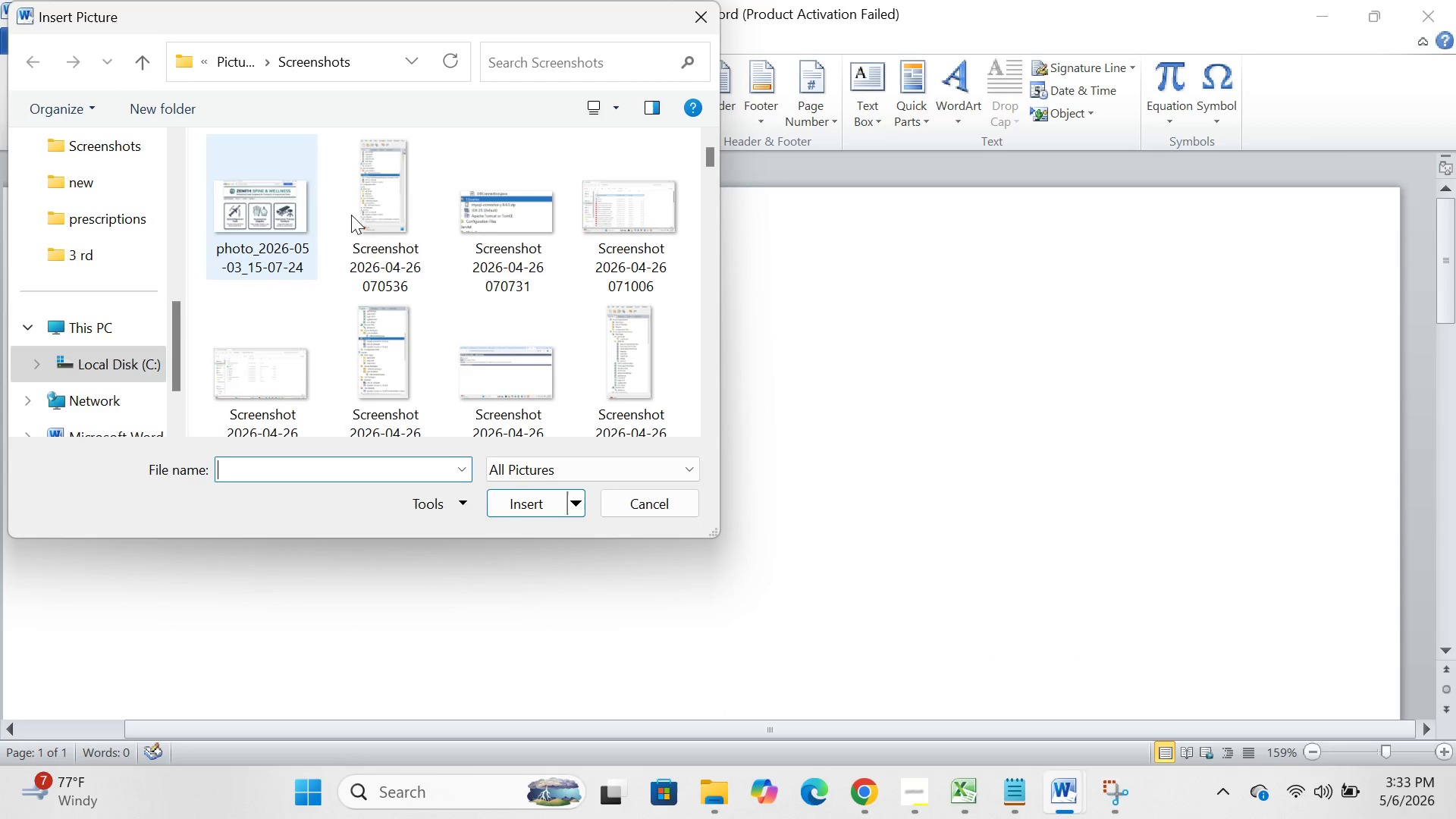 
scroll: coordinate [443, 354], scroll_direction: down, amount: 49.0
 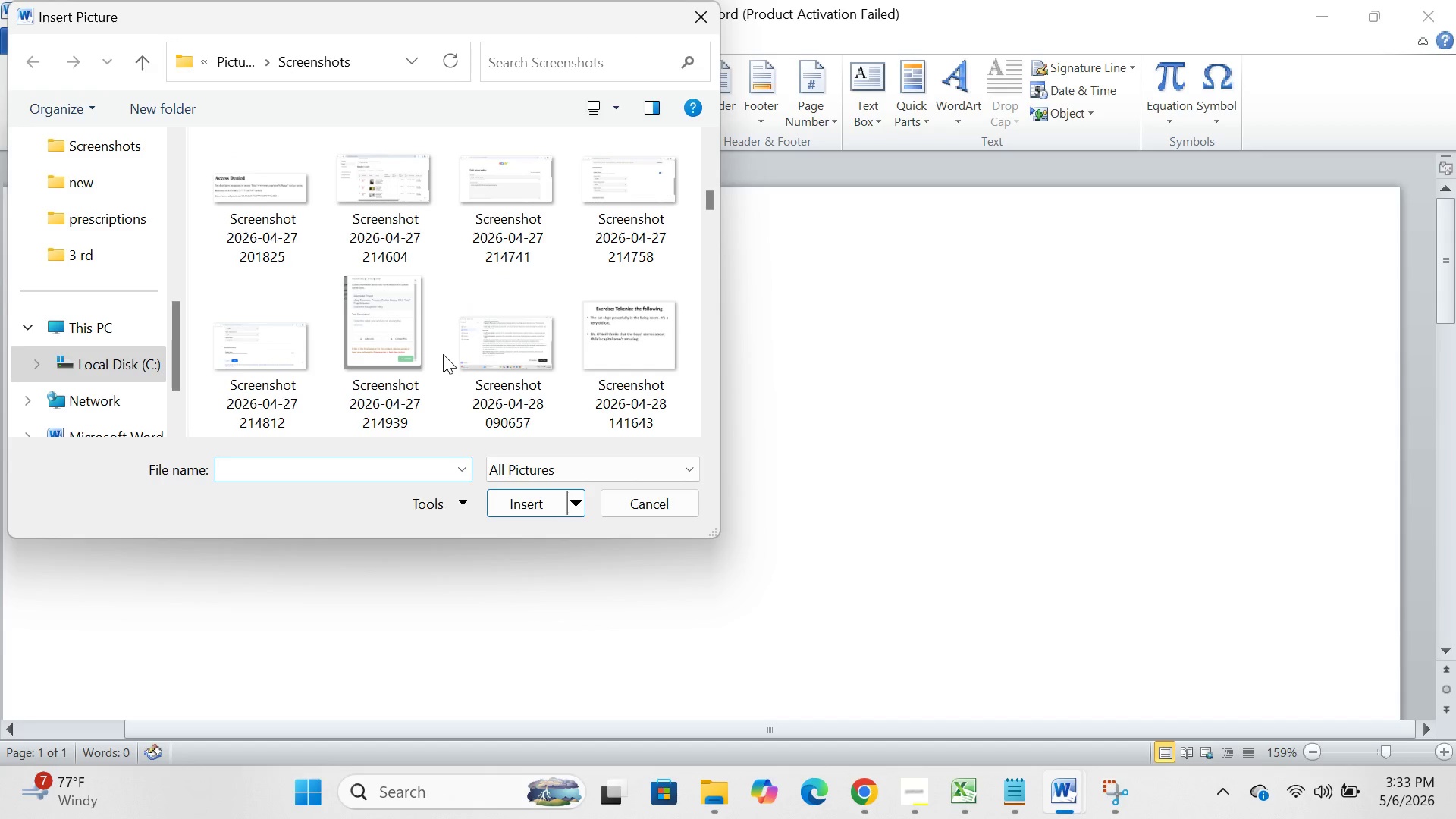 
wait(5.59)
 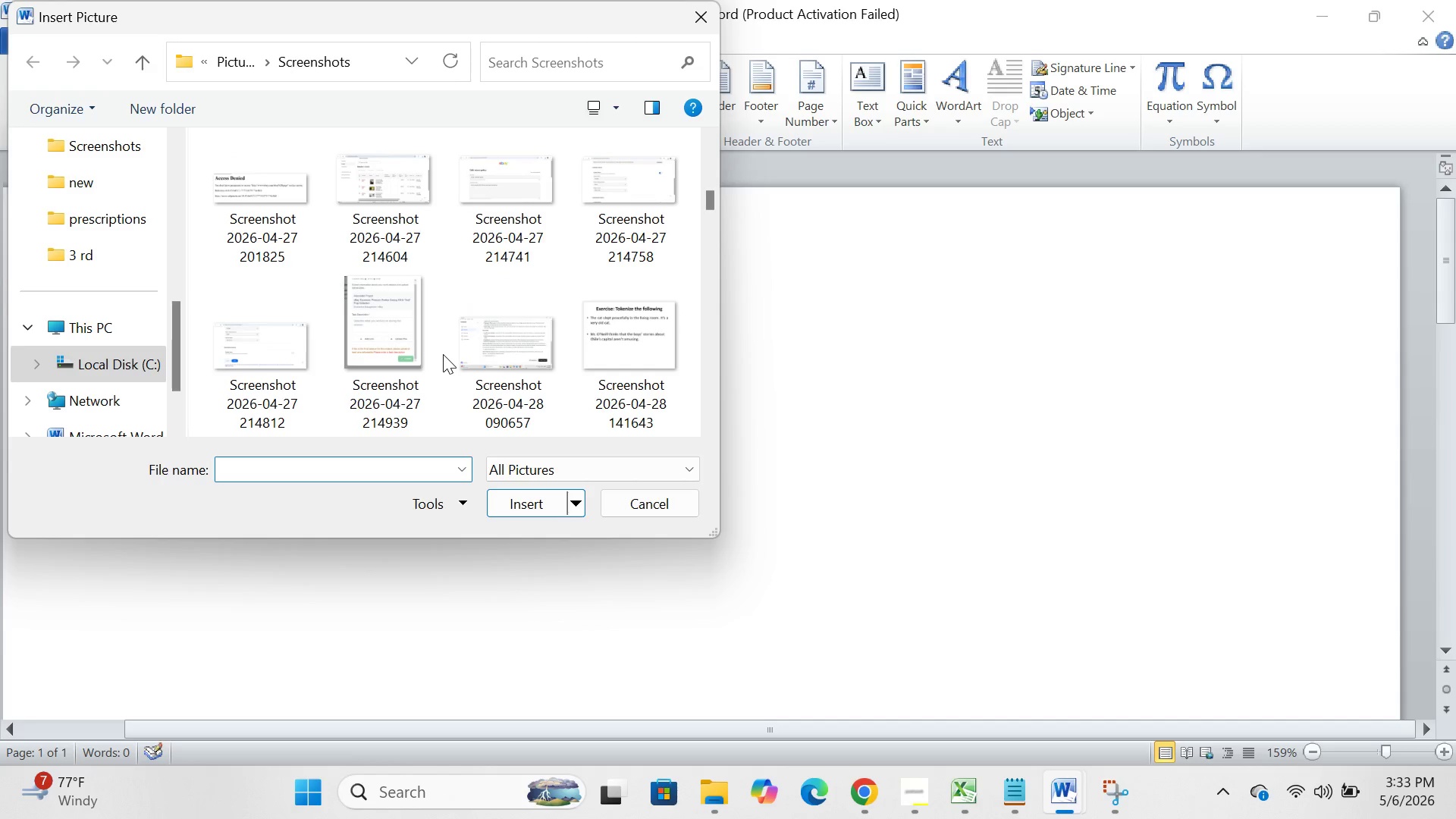 
scroll: coordinate [431, 324], scroll_direction: down, amount: 199.0
 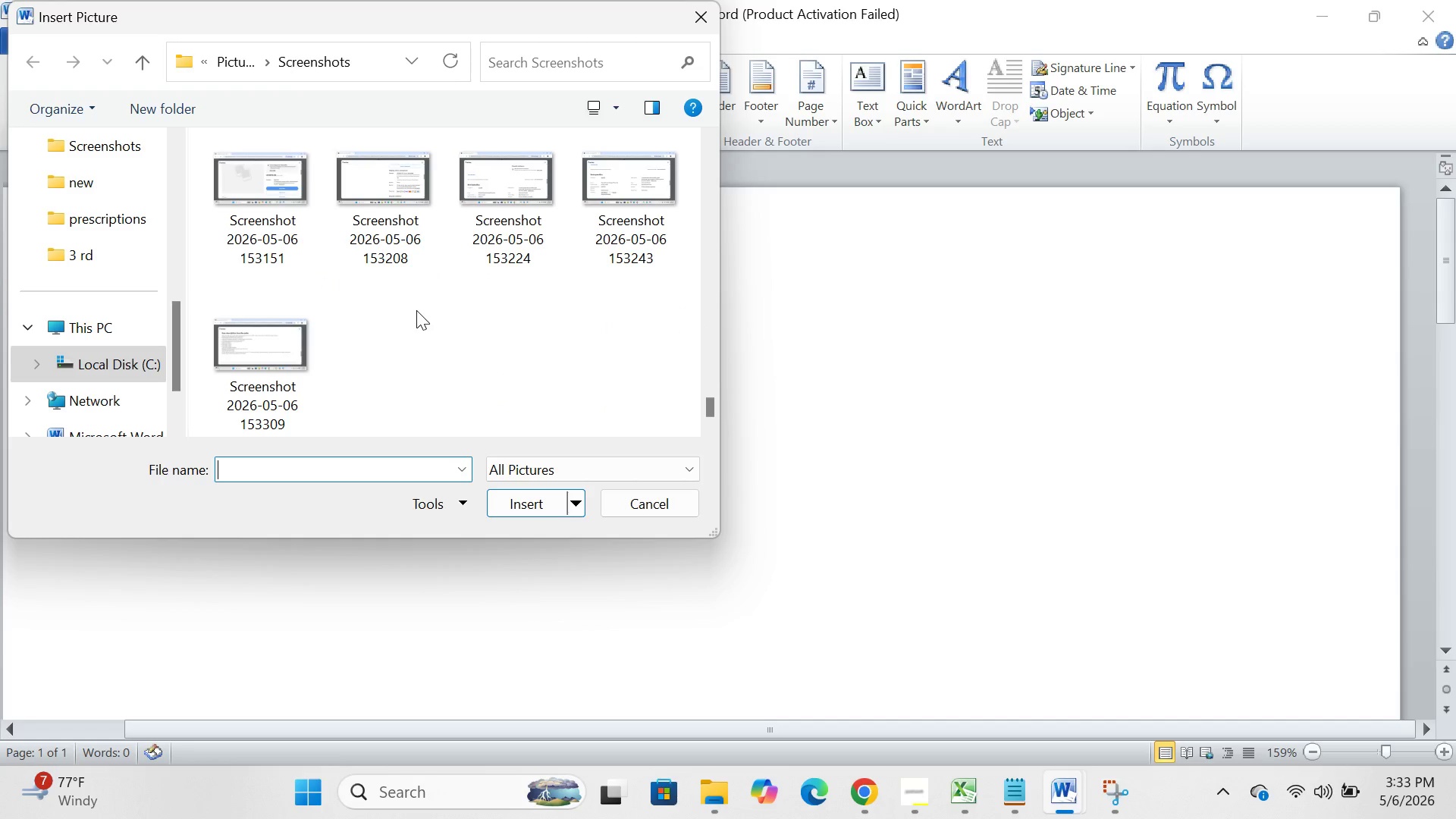 
scroll: coordinate [416, 310], scroll_direction: up, amount: 2.0
 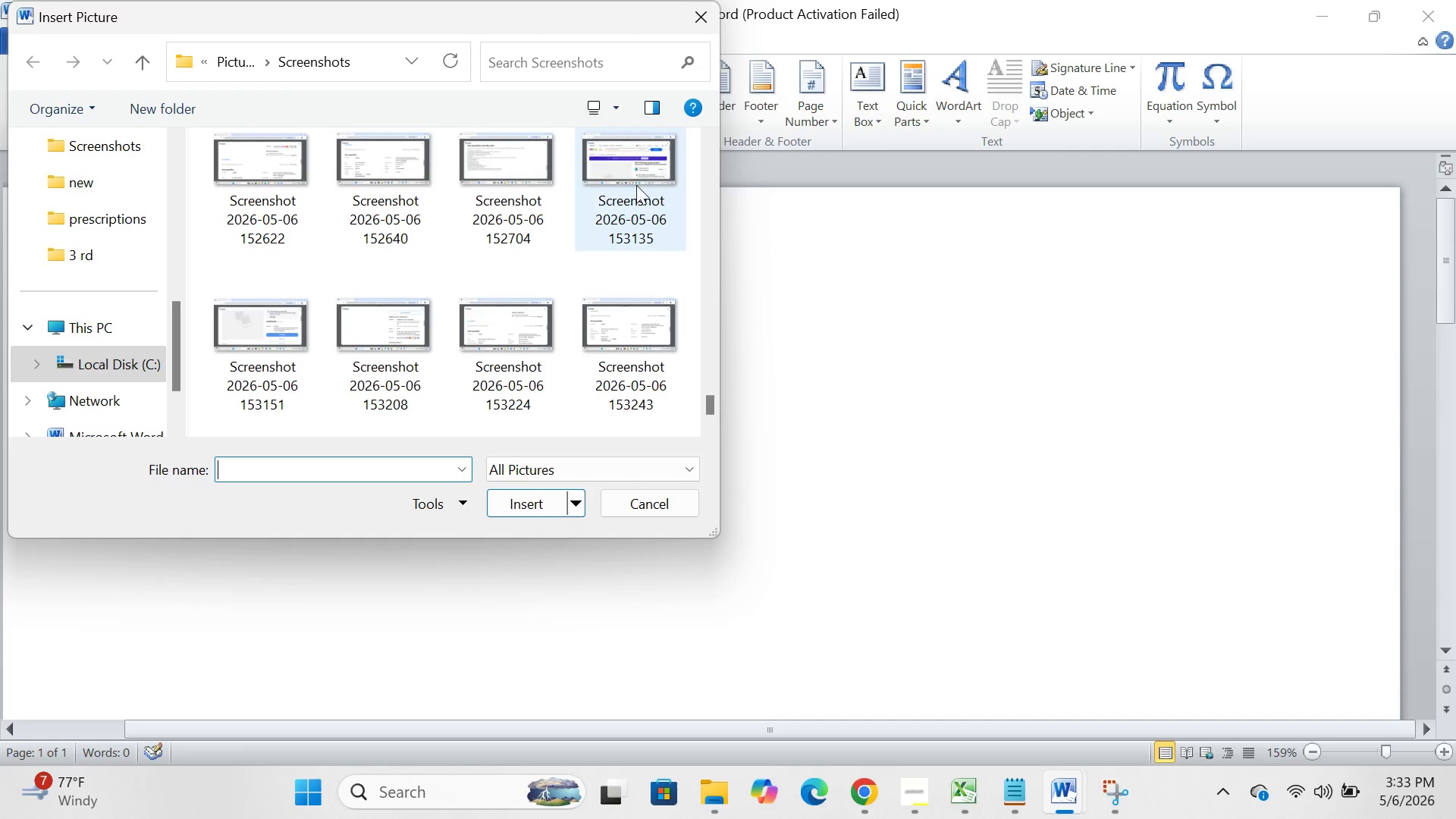 
left_click([635, 185])
 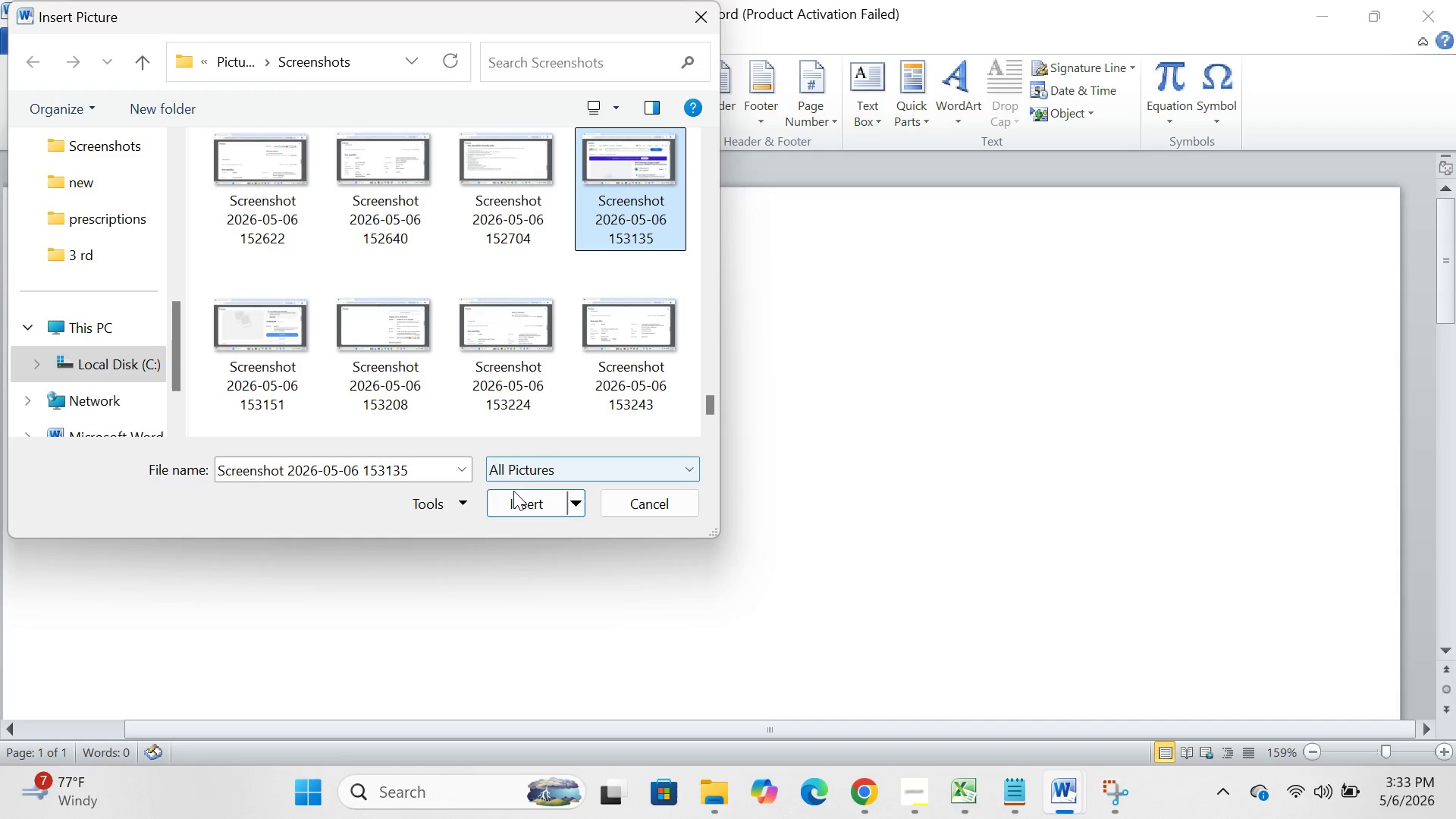 
left_click([520, 499])
 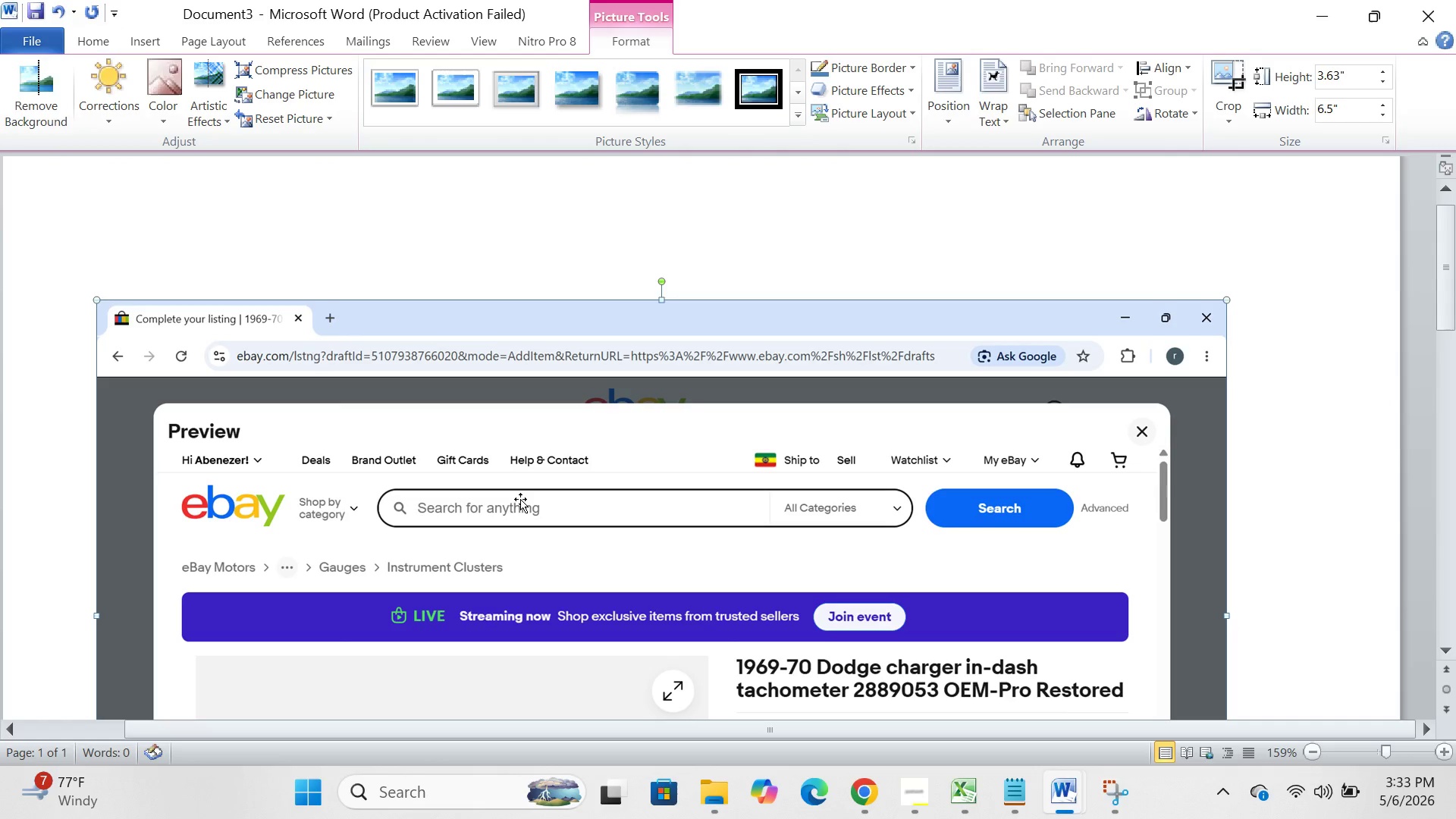 
scroll: coordinate [520, 499], scroll_direction: down, amount: 2.0
 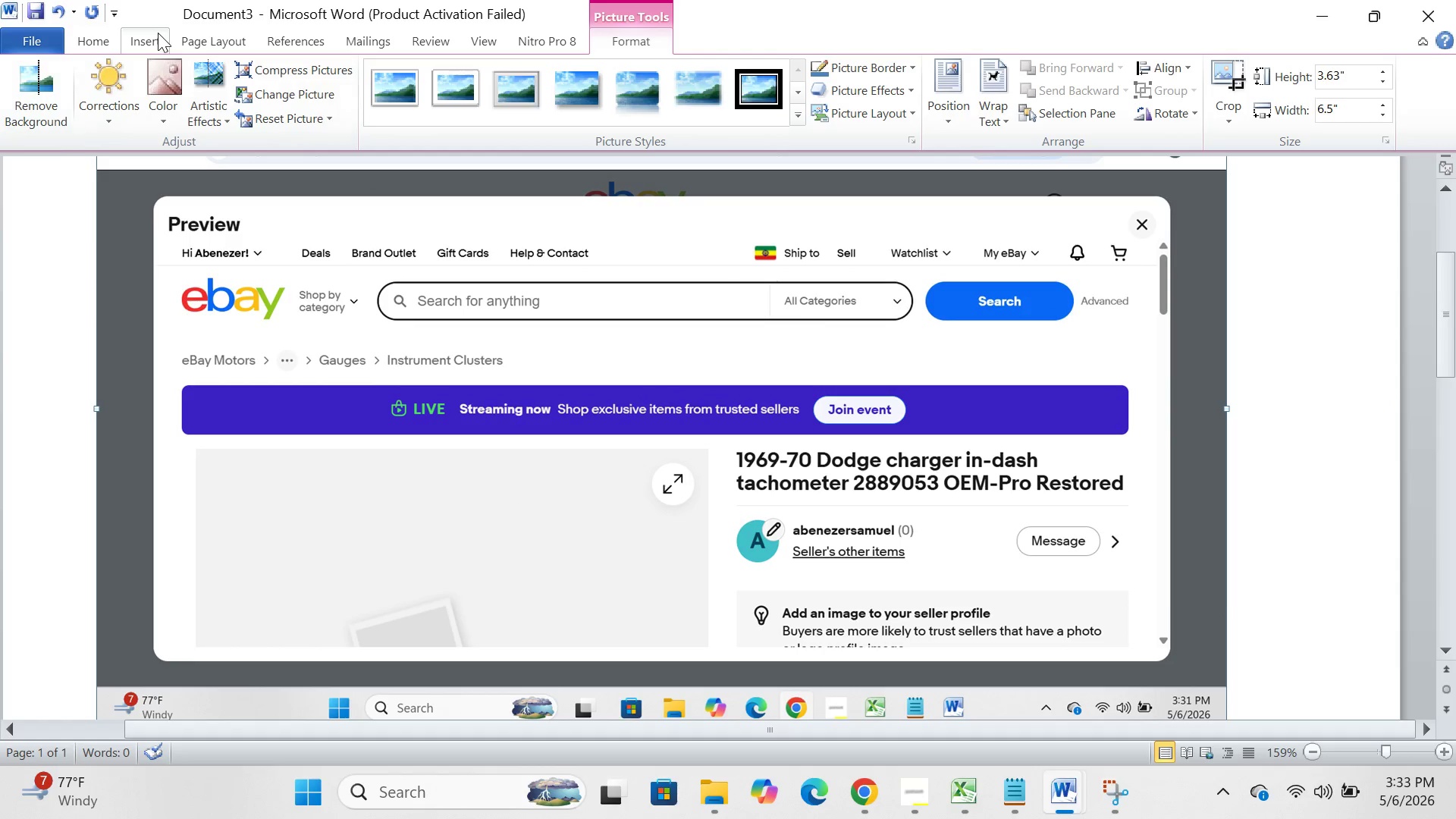 
left_click([158, 33])
 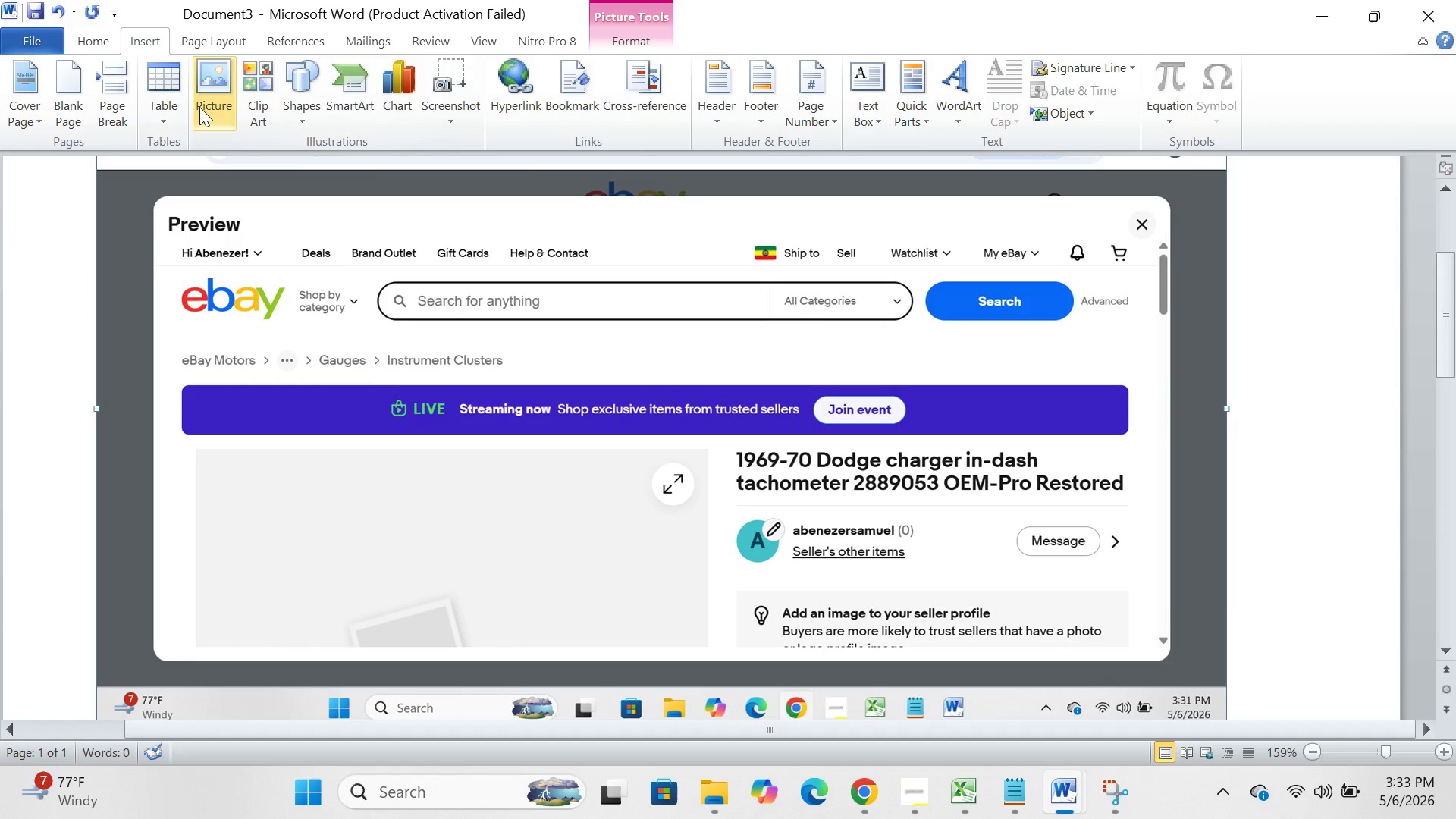 
left_click([199, 107])
 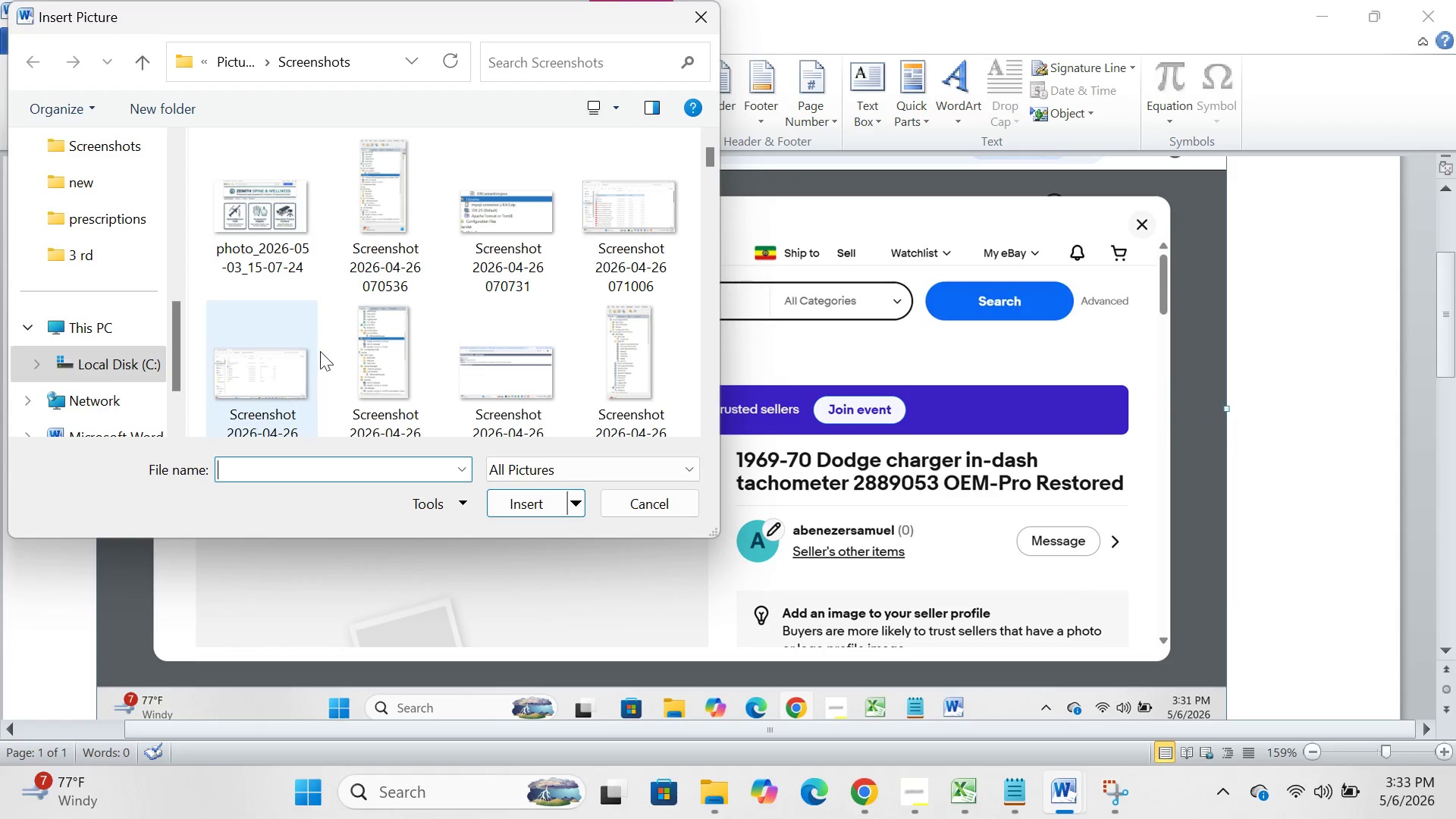 
scroll: coordinate [507, 281], scroll_direction: down, amount: 259.0
 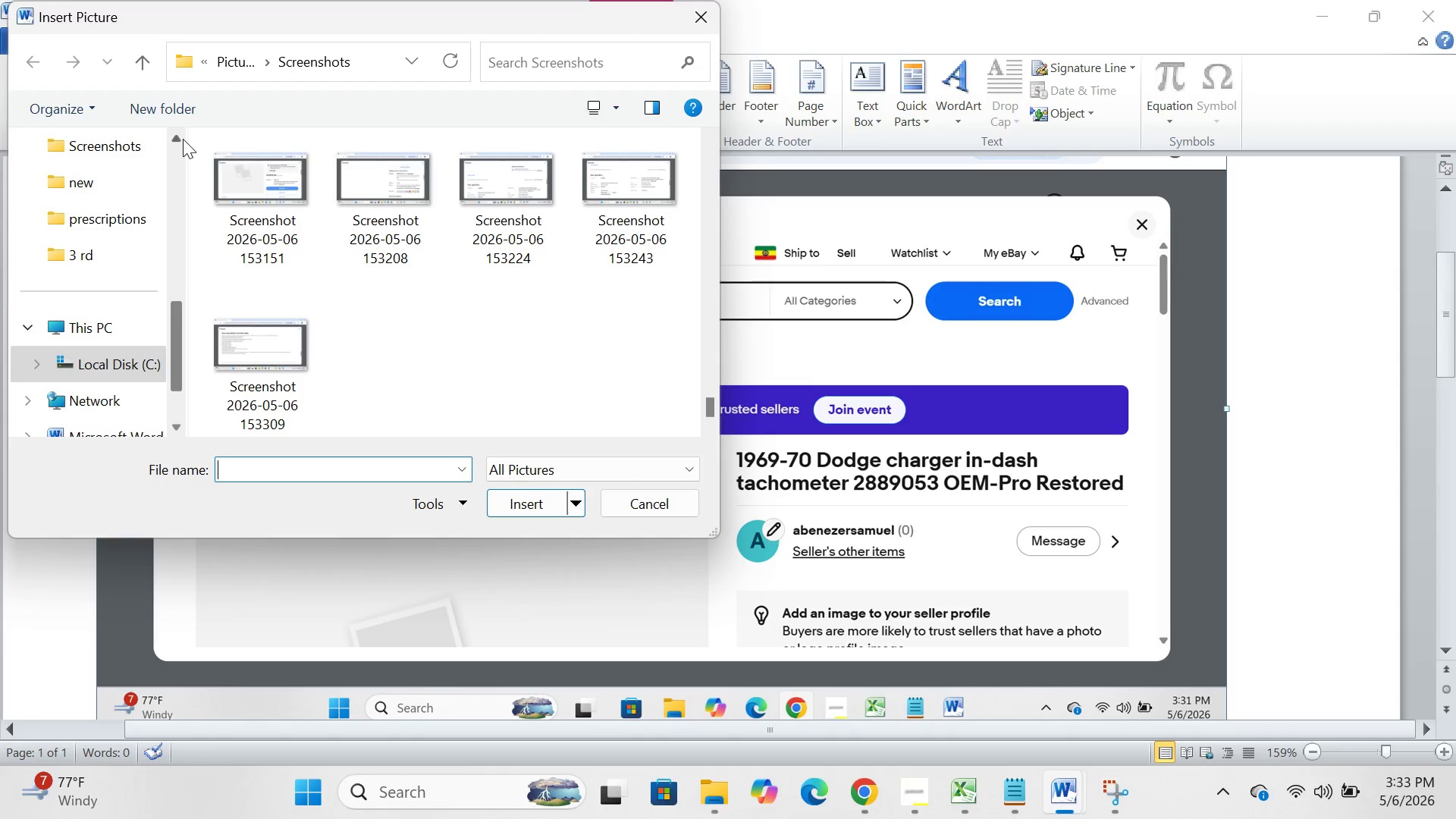 
left_click_drag(start_coordinate=[198, 133], to_coordinate=[704, 501])
 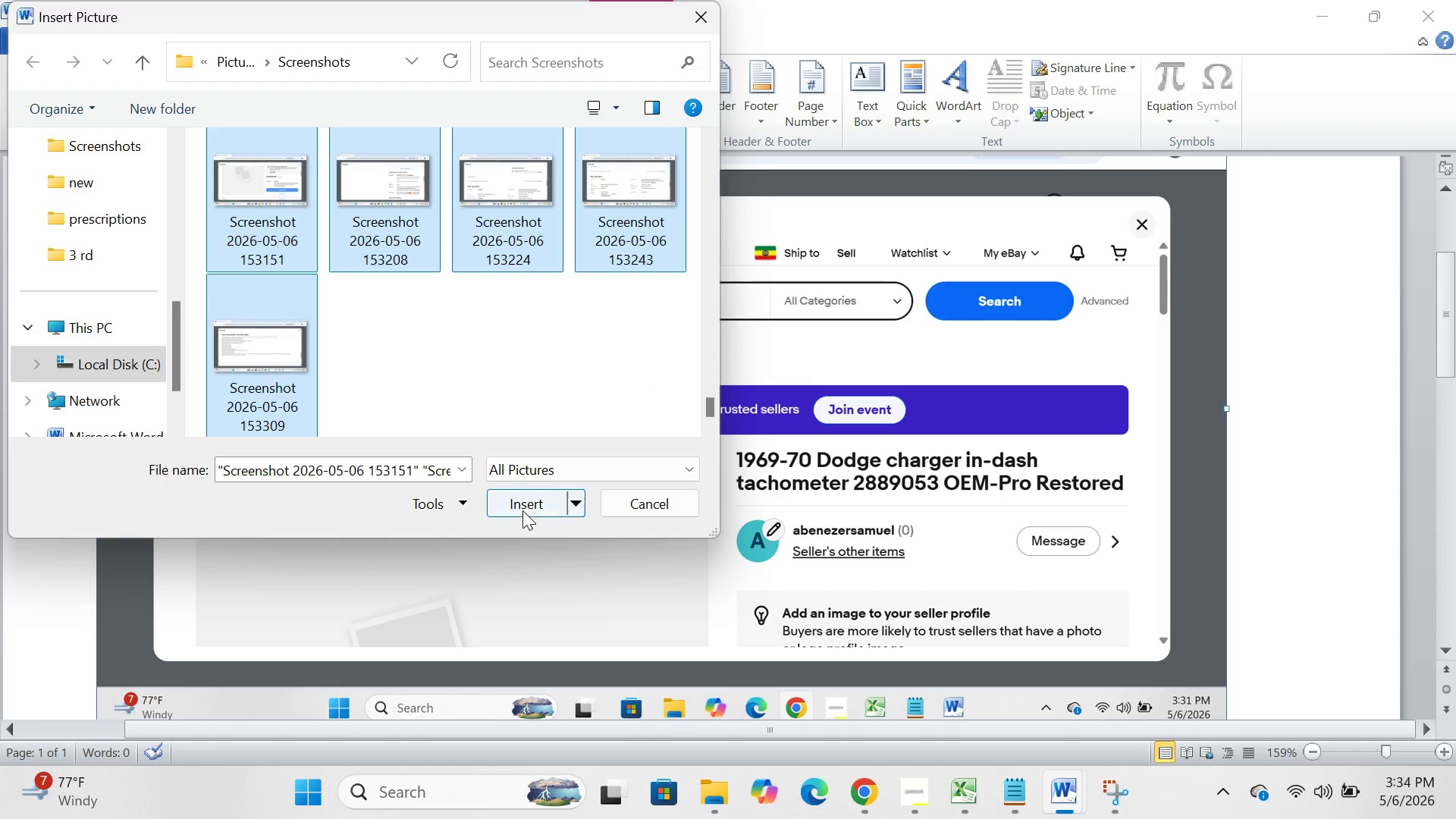 
left_click([544, 482])
 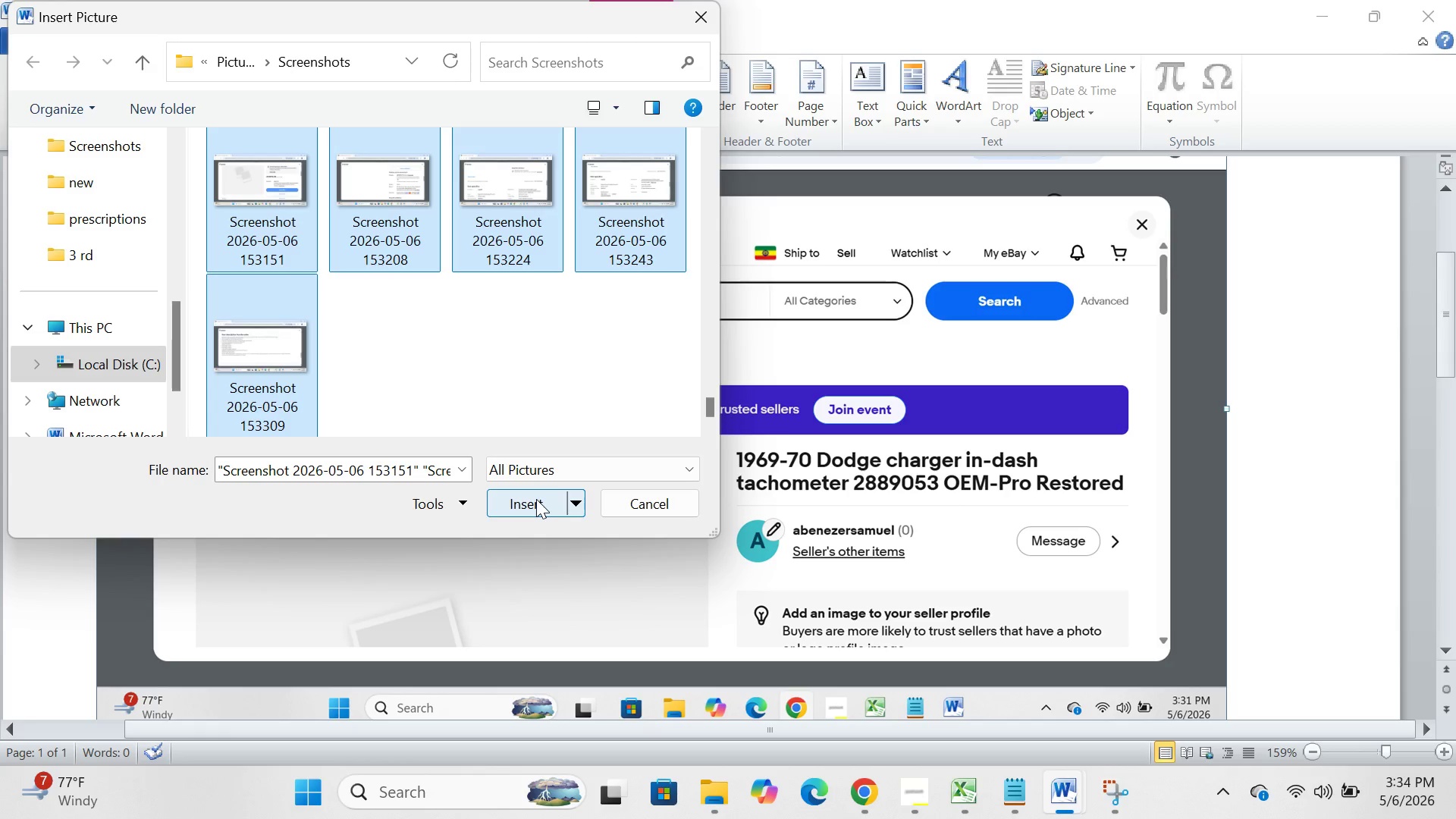 
left_click([536, 499])
 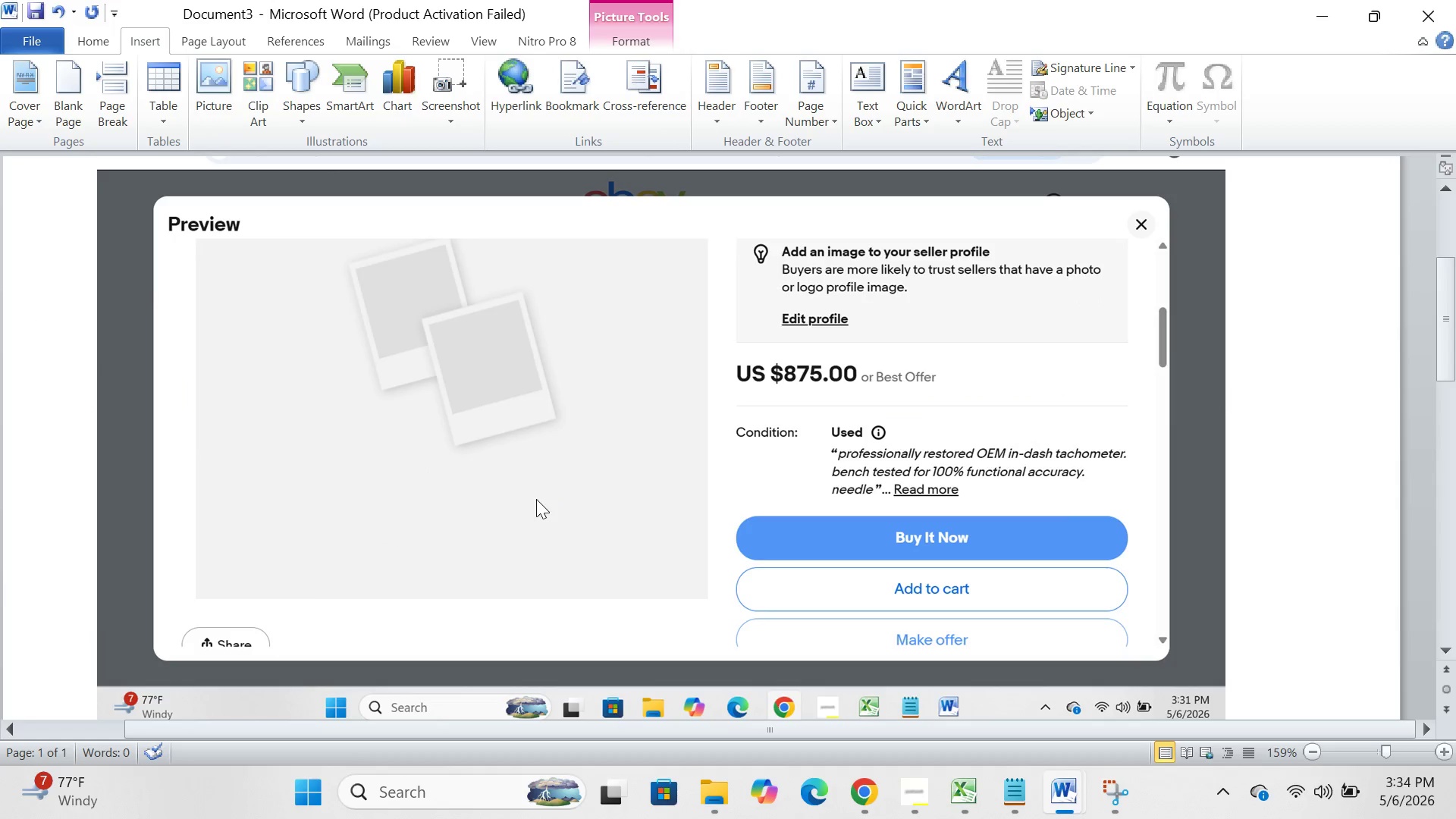 
scroll: coordinate [536, 499], scroll_direction: down, amount: 7.0
 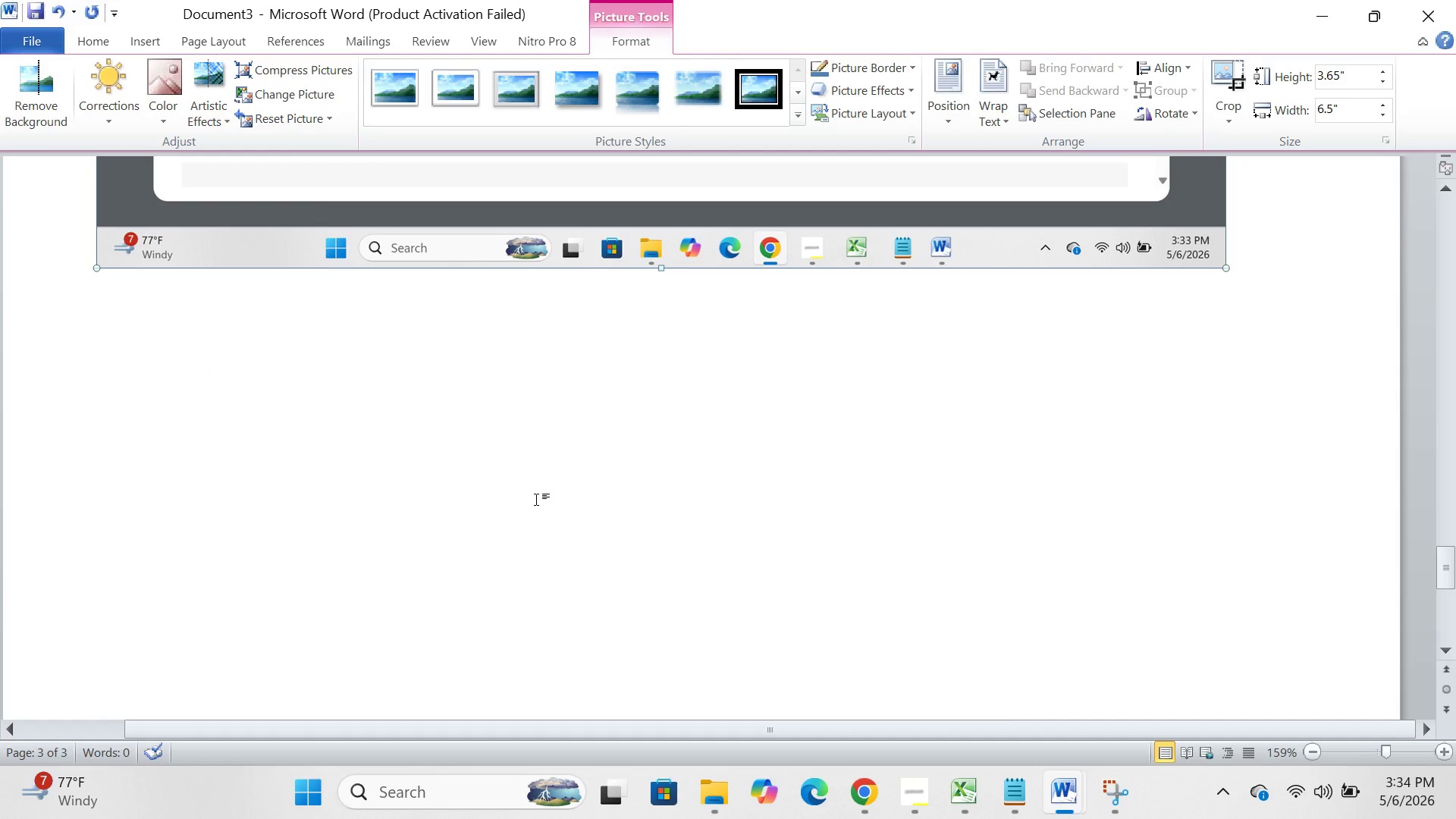 
wait(23.98)
 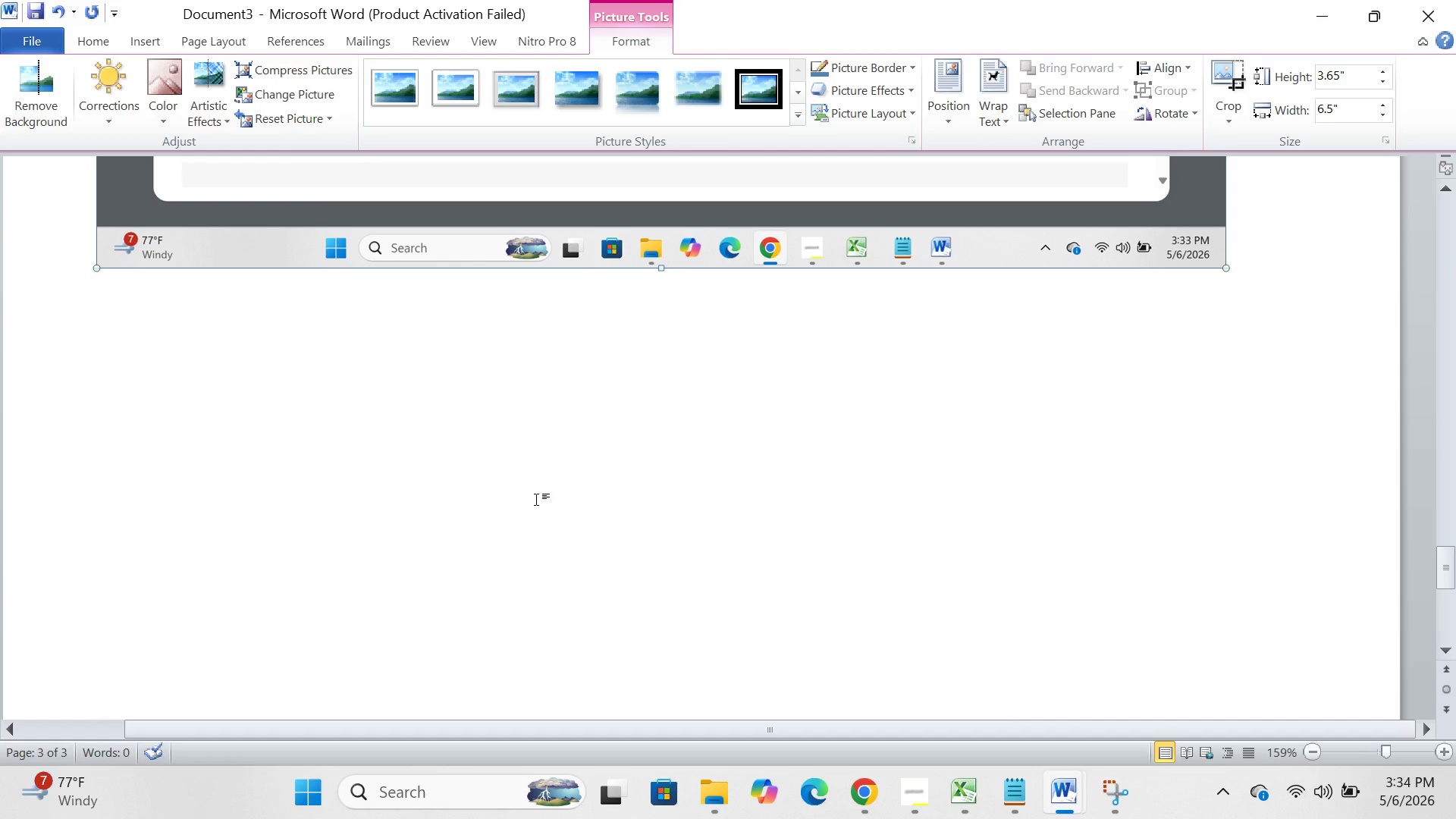 
left_click([865, 783])
 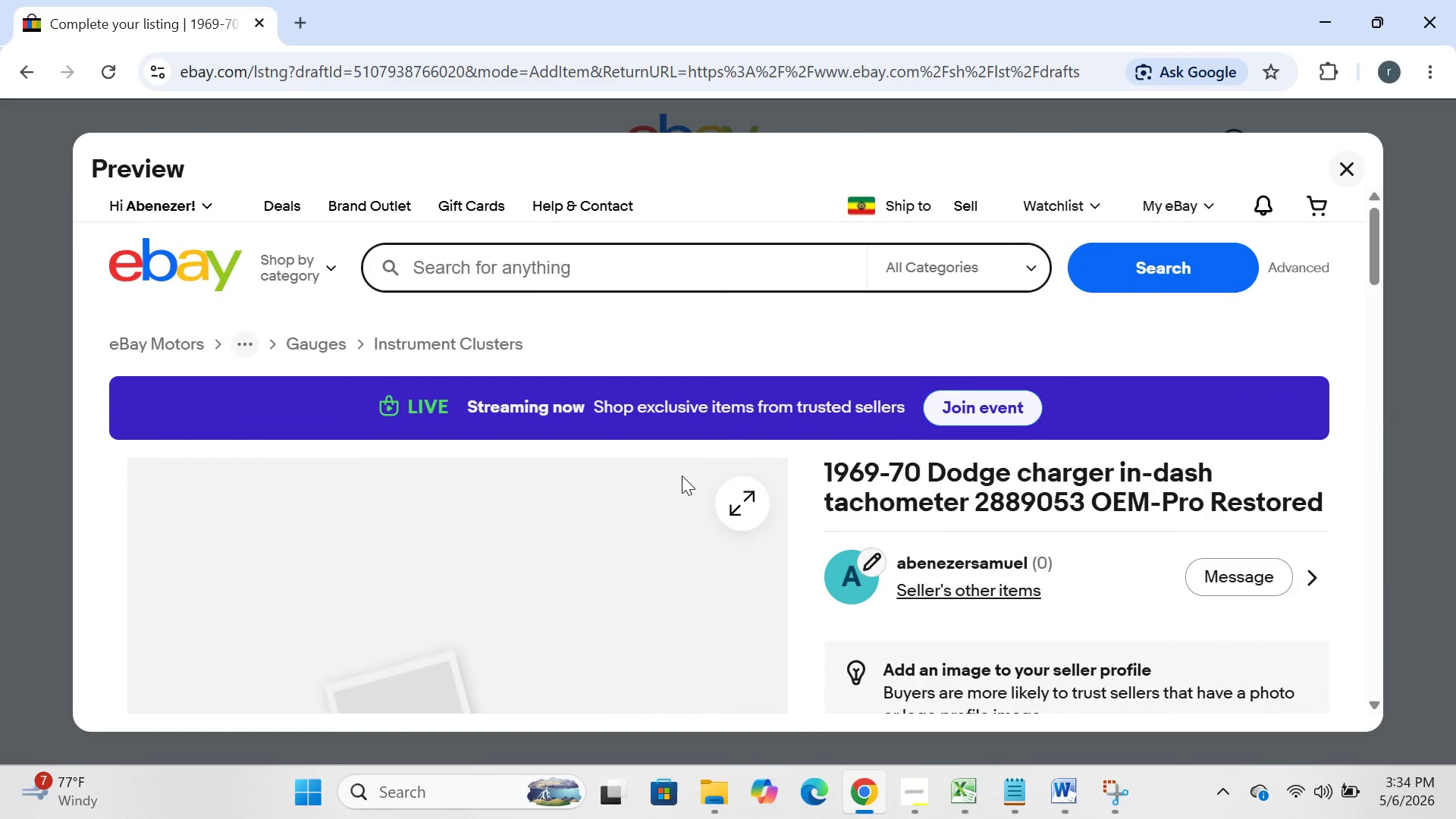 
wait(31.39)
 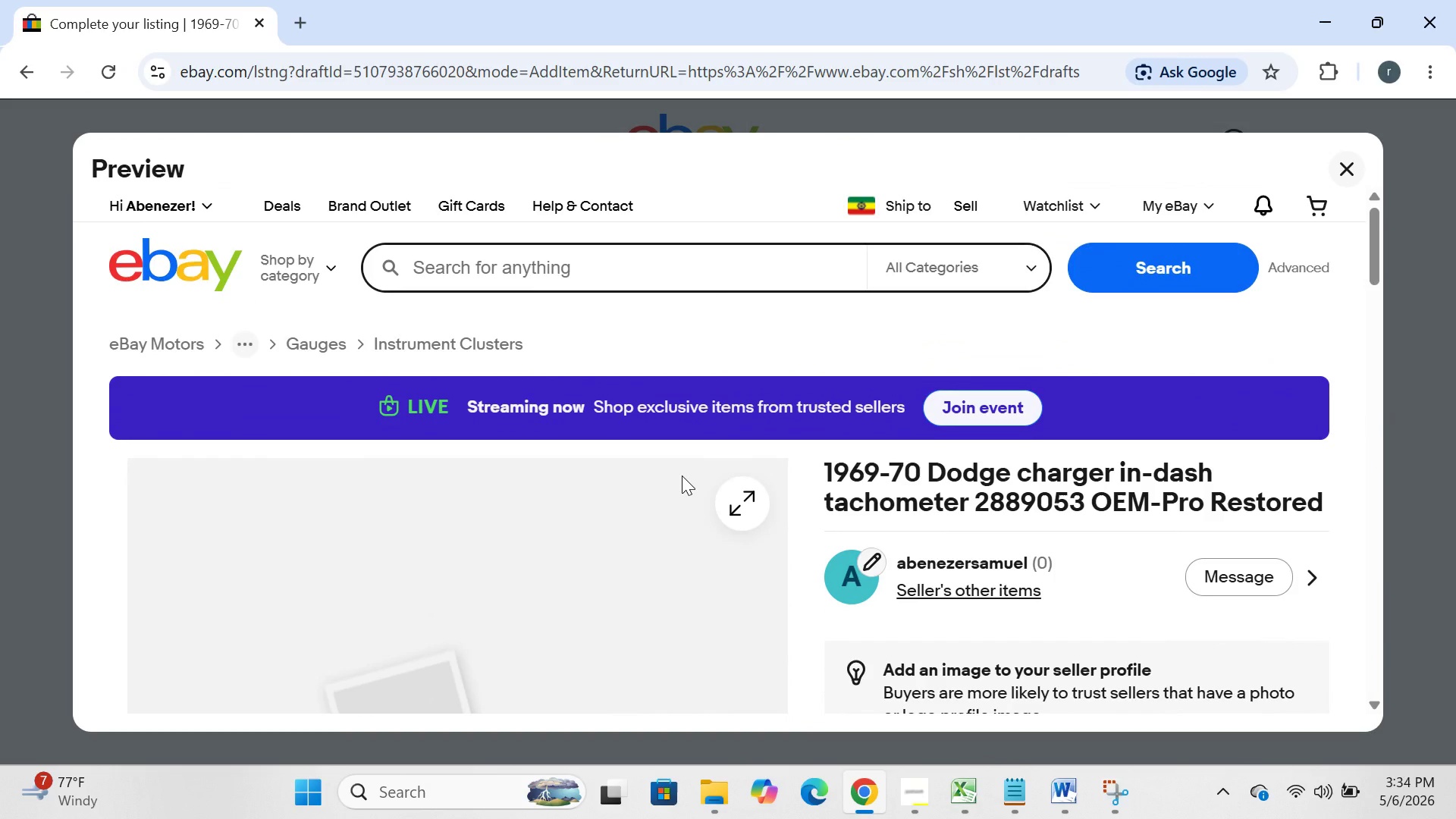 
left_click([908, 794])